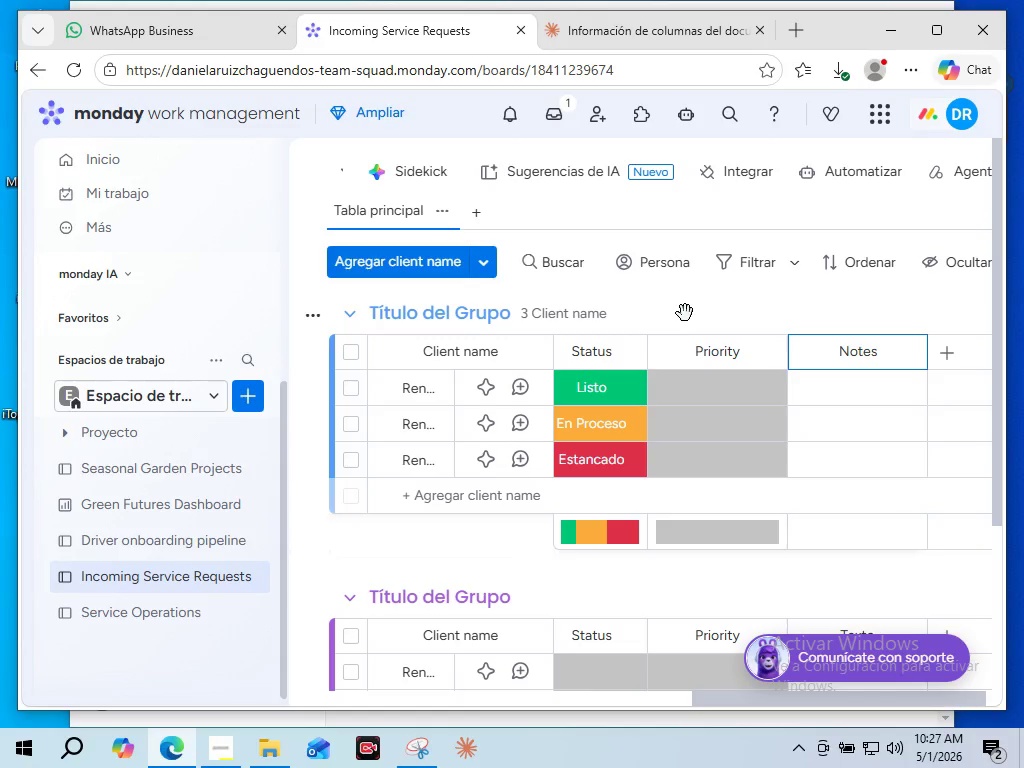 
left_click([685, 313])
 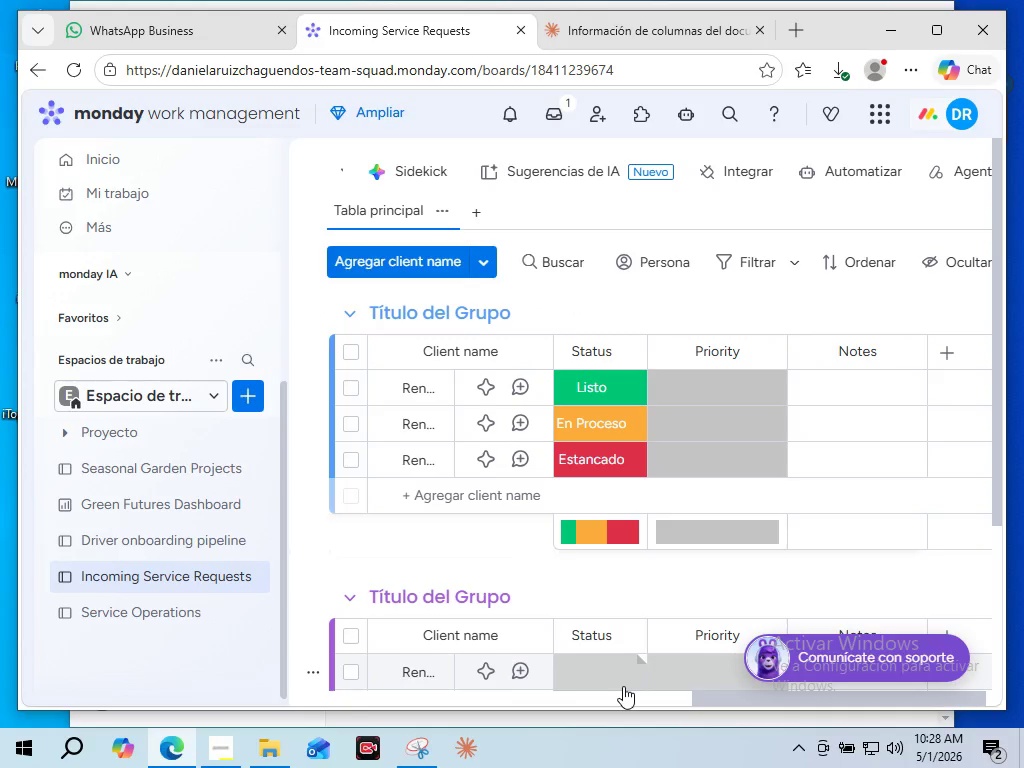 
wait(6.17)
 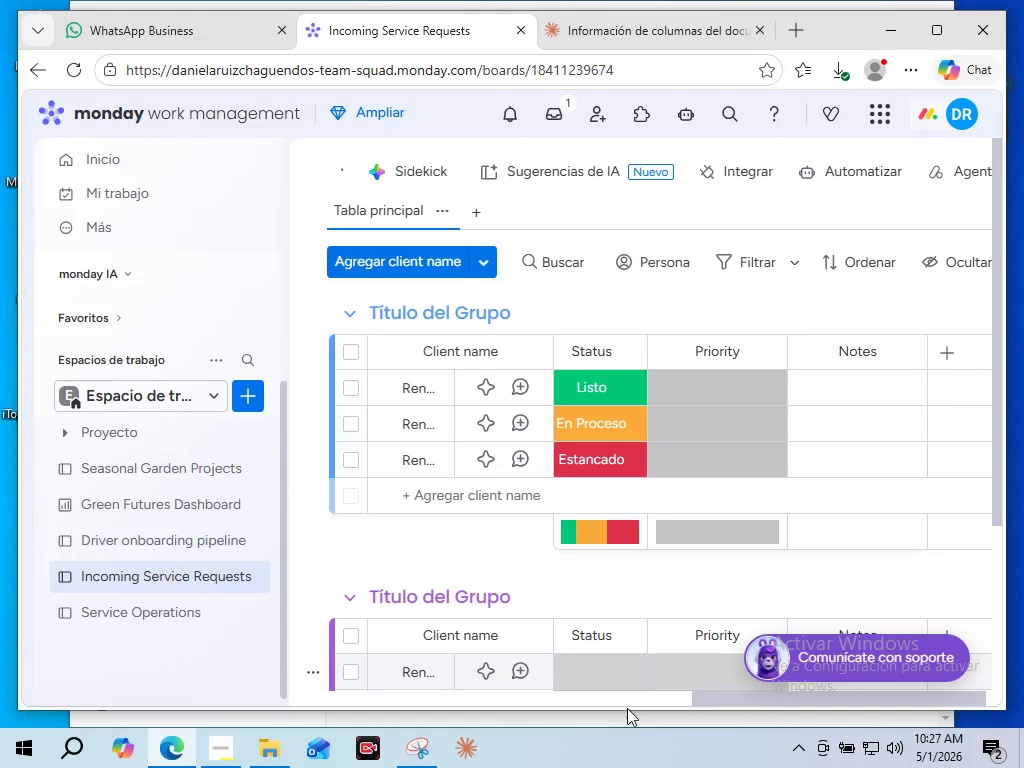 
left_click([125, 603])
 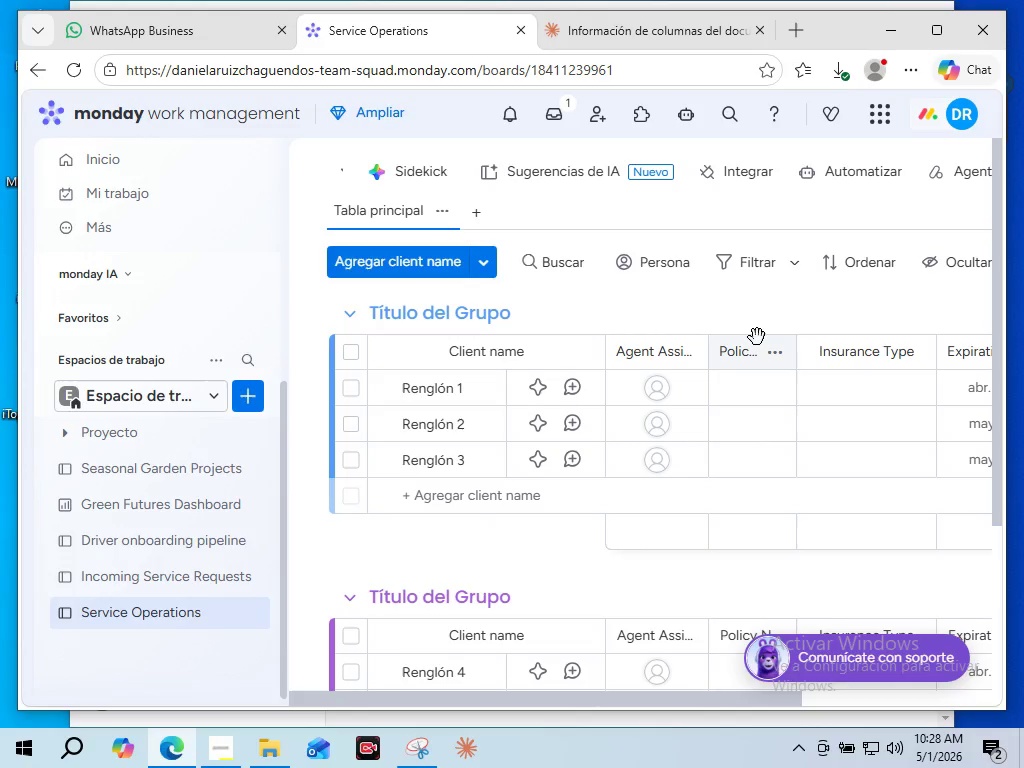 
left_click_drag(start_coordinate=[748, 333], to_coordinate=[618, 348])
 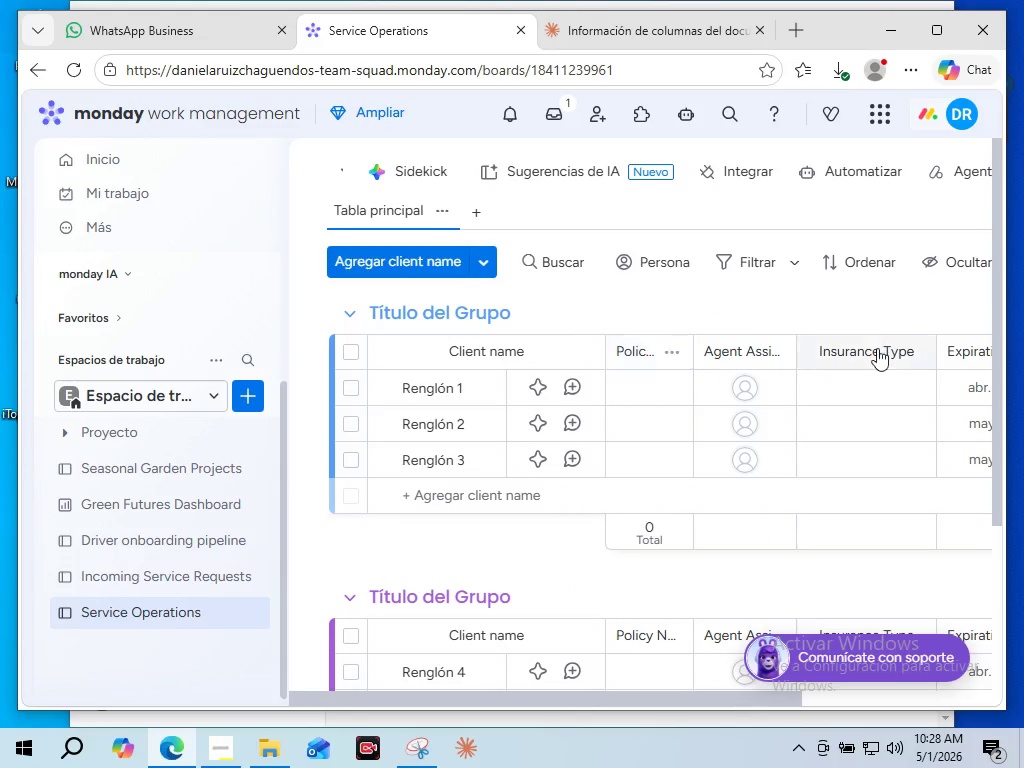 
wait(5.95)
 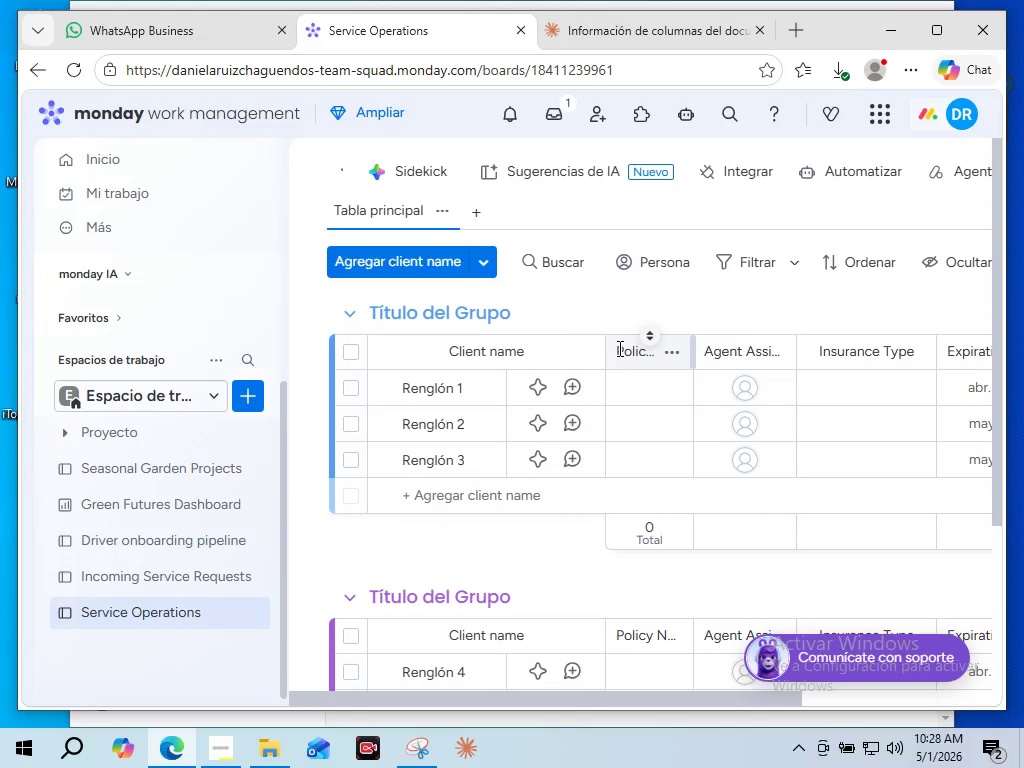 
left_click_drag(start_coordinate=[863, 337], to_coordinate=[695, 337])
 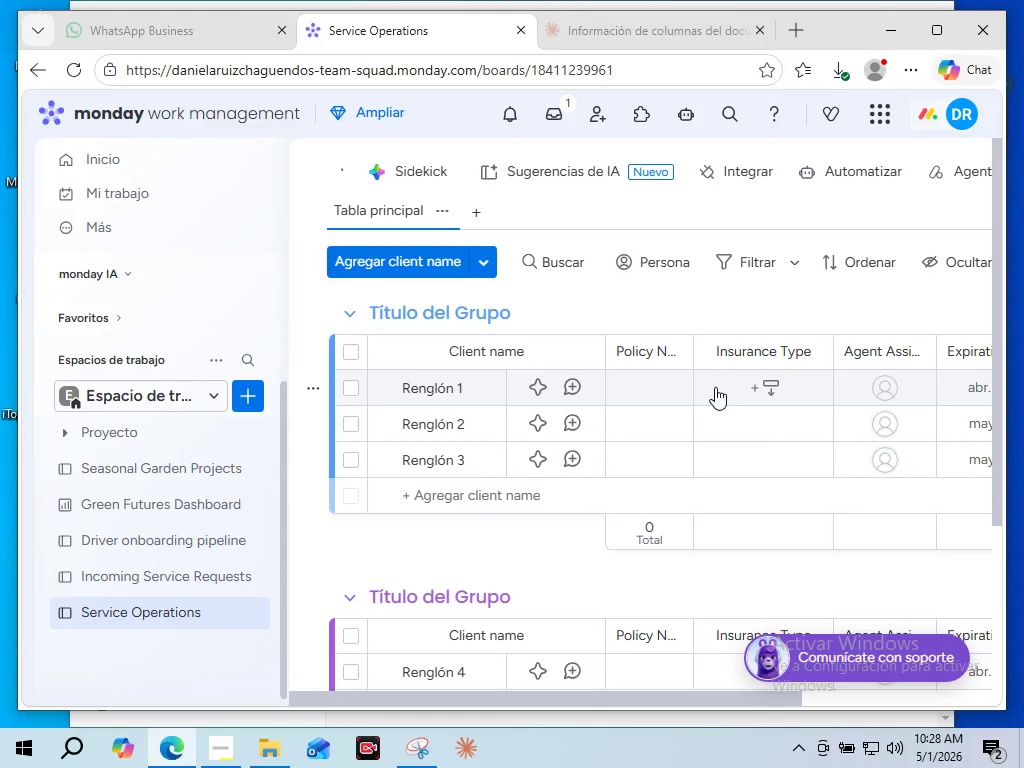 
wait(24.17)
 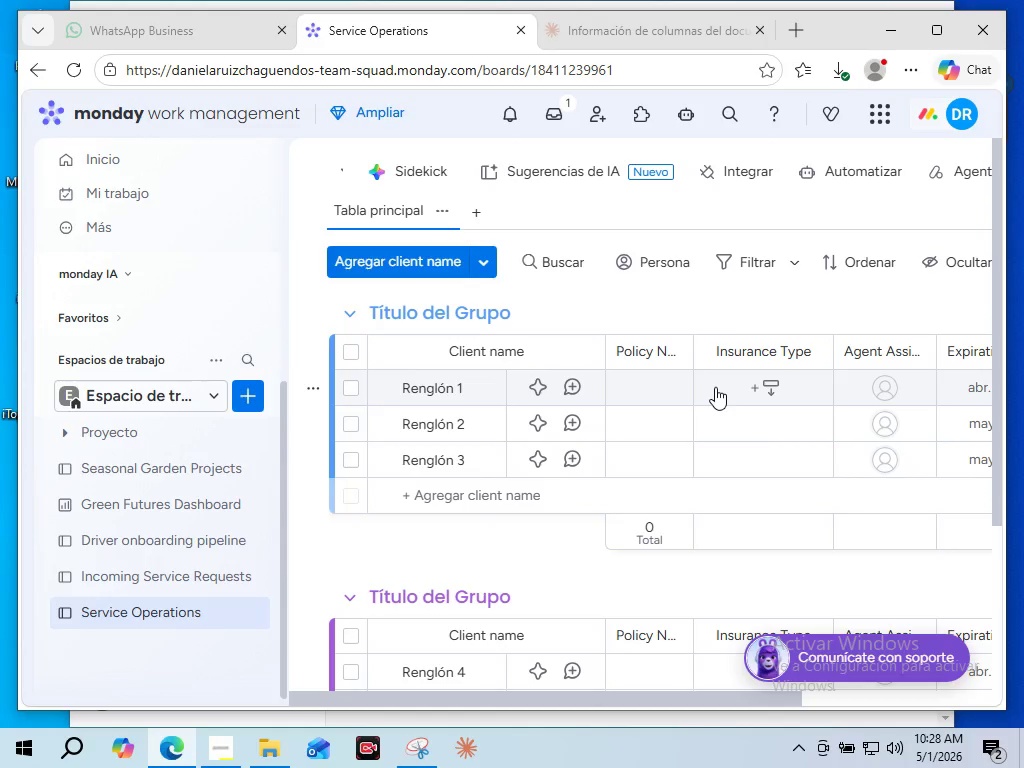 
left_click_drag(start_coordinate=[576, 703], to_coordinate=[655, 687])
 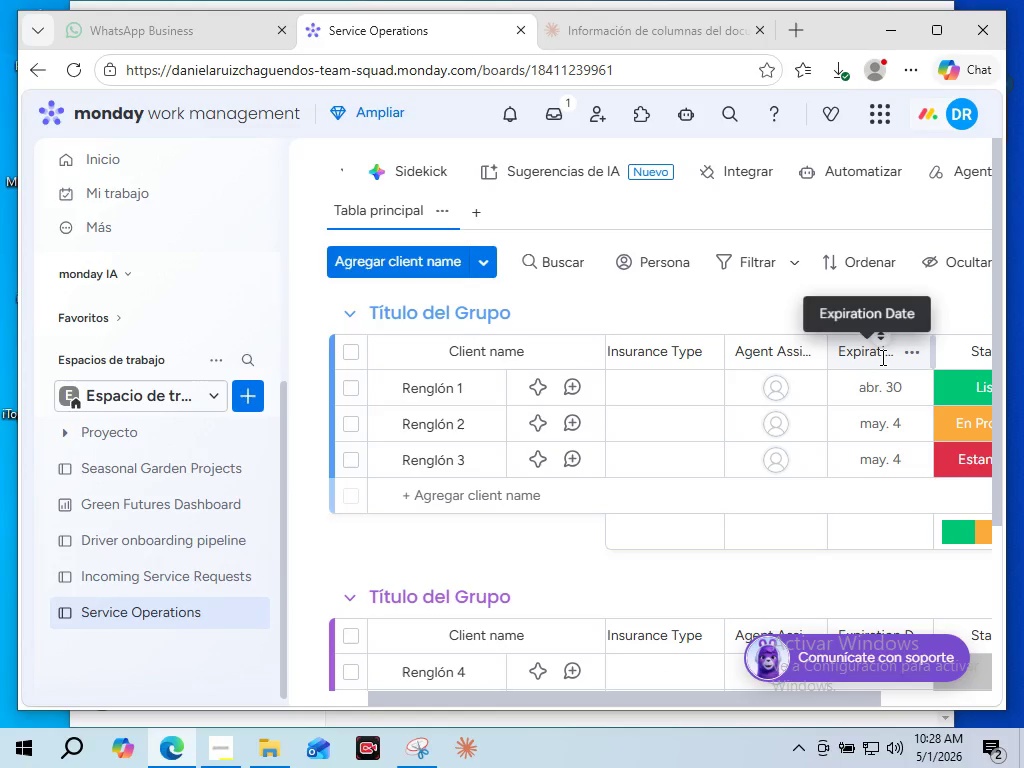 
double_click([881, 357])
 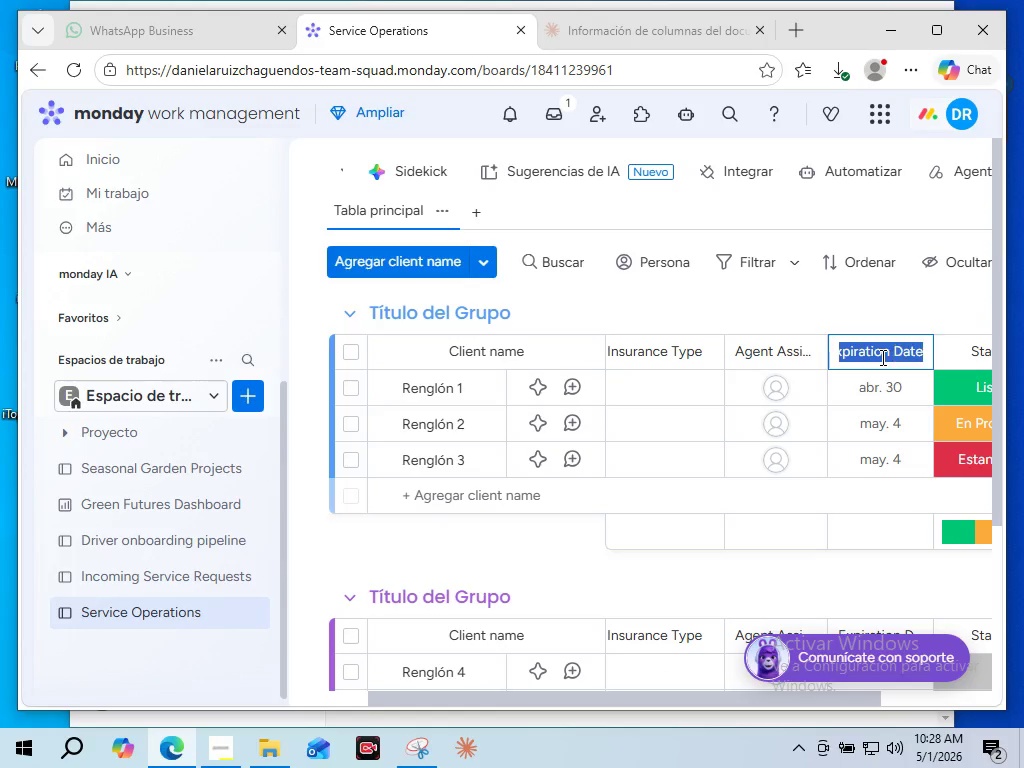 
triple_click([881, 357])
 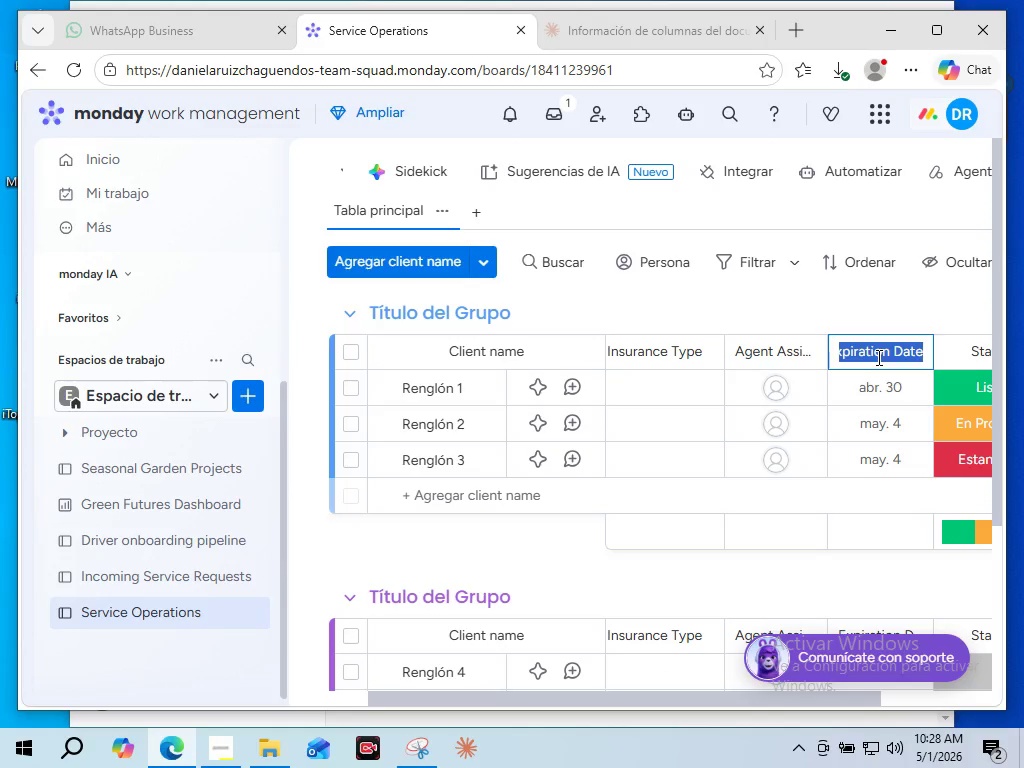 
type(Renewal Date)
 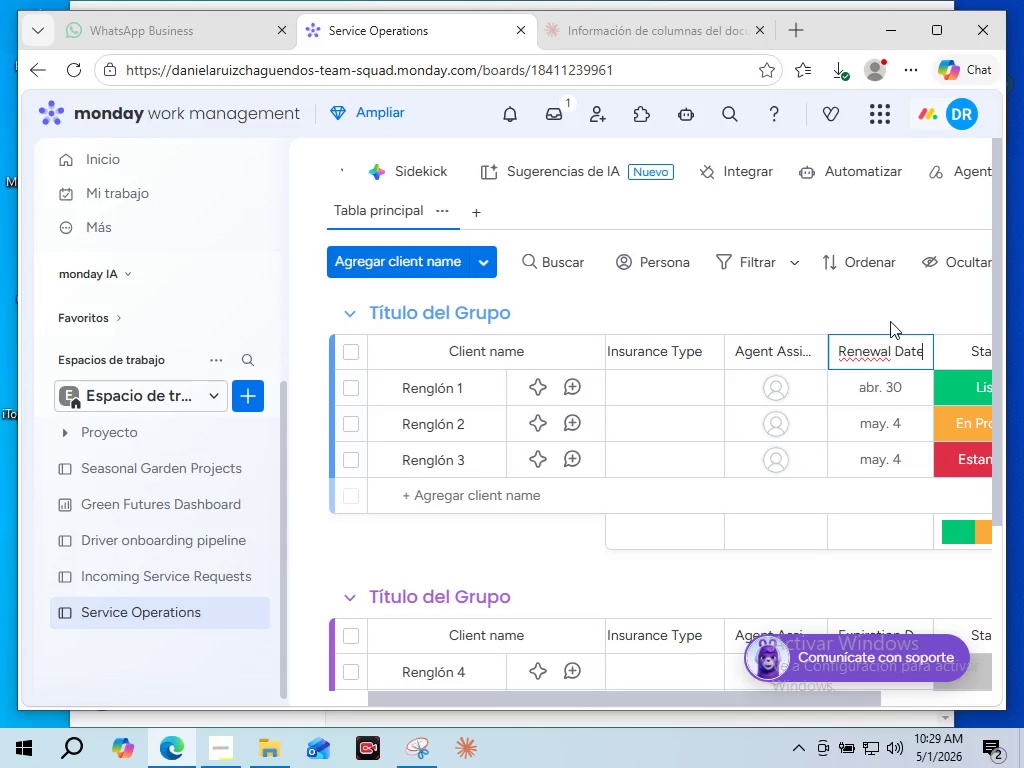 
left_click([862, 318])
 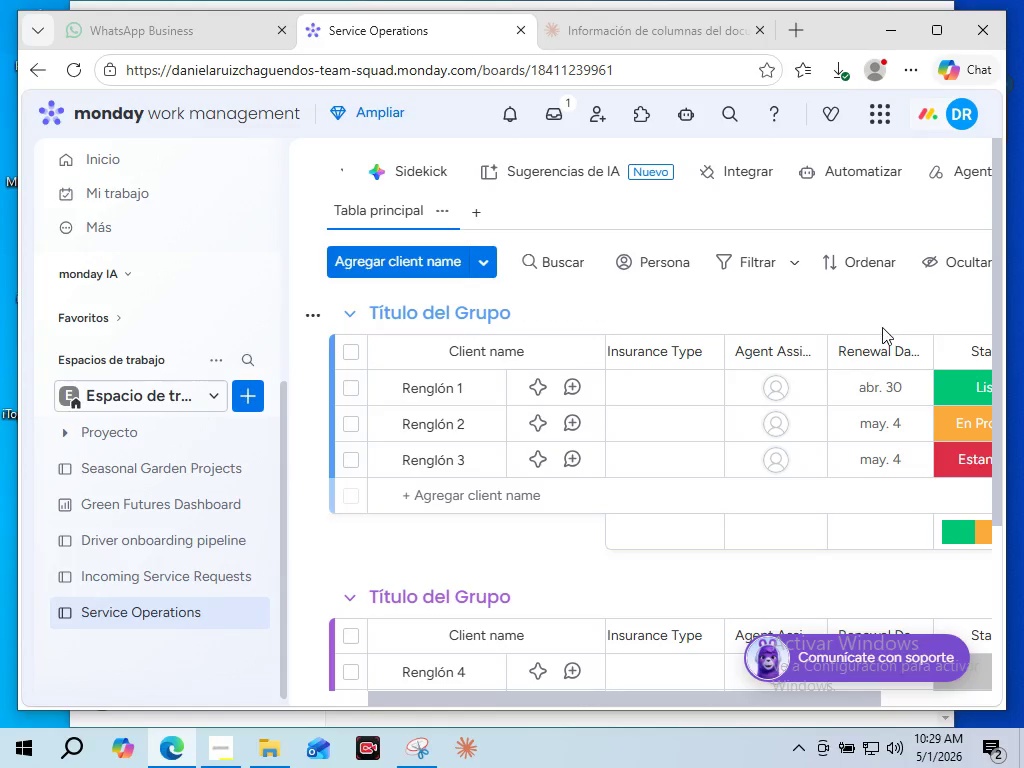 
left_click_drag(start_coordinate=[877, 340], to_coordinate=[893, 362])
 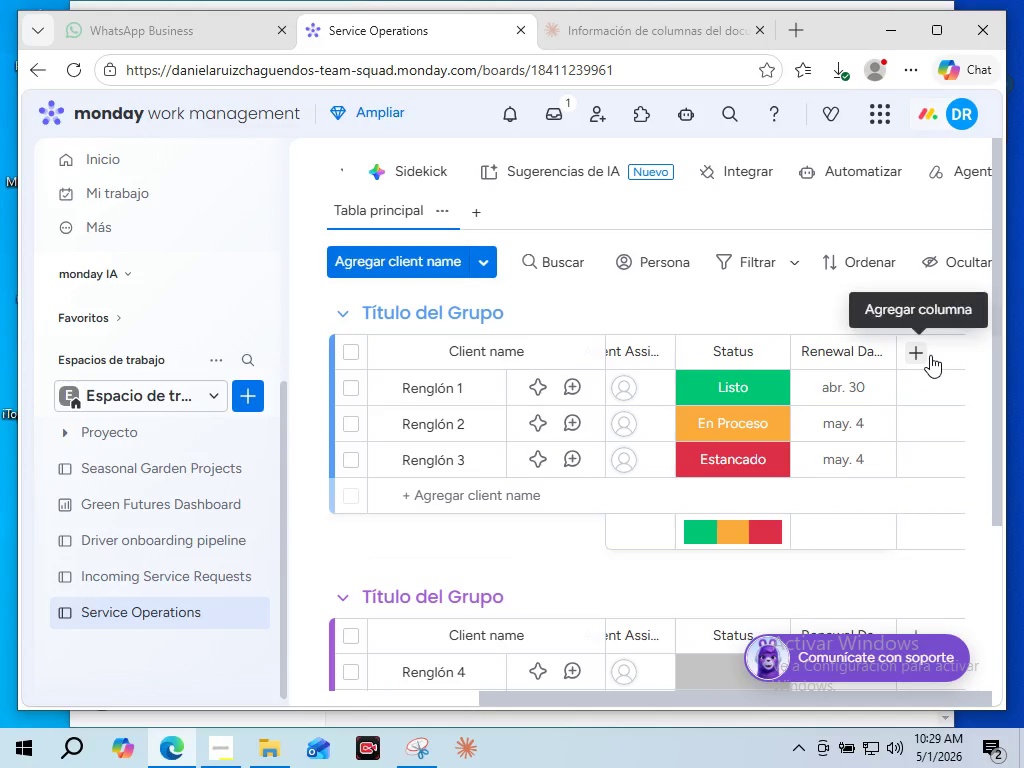 
left_click([923, 352])
 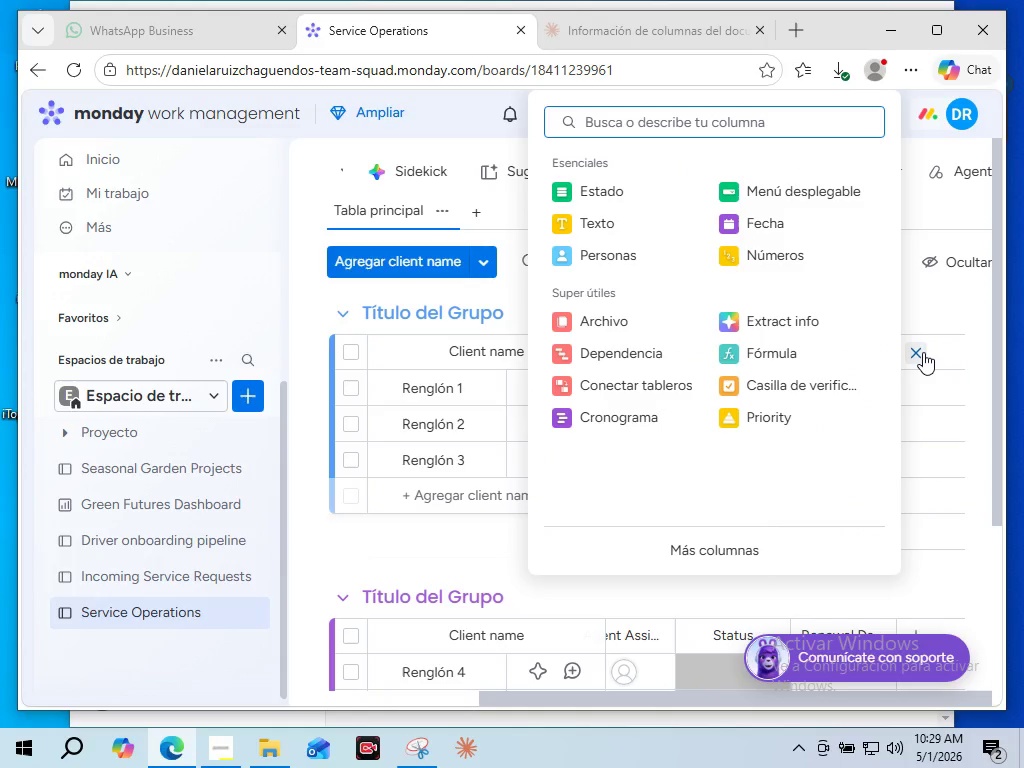 
wait(6.12)
 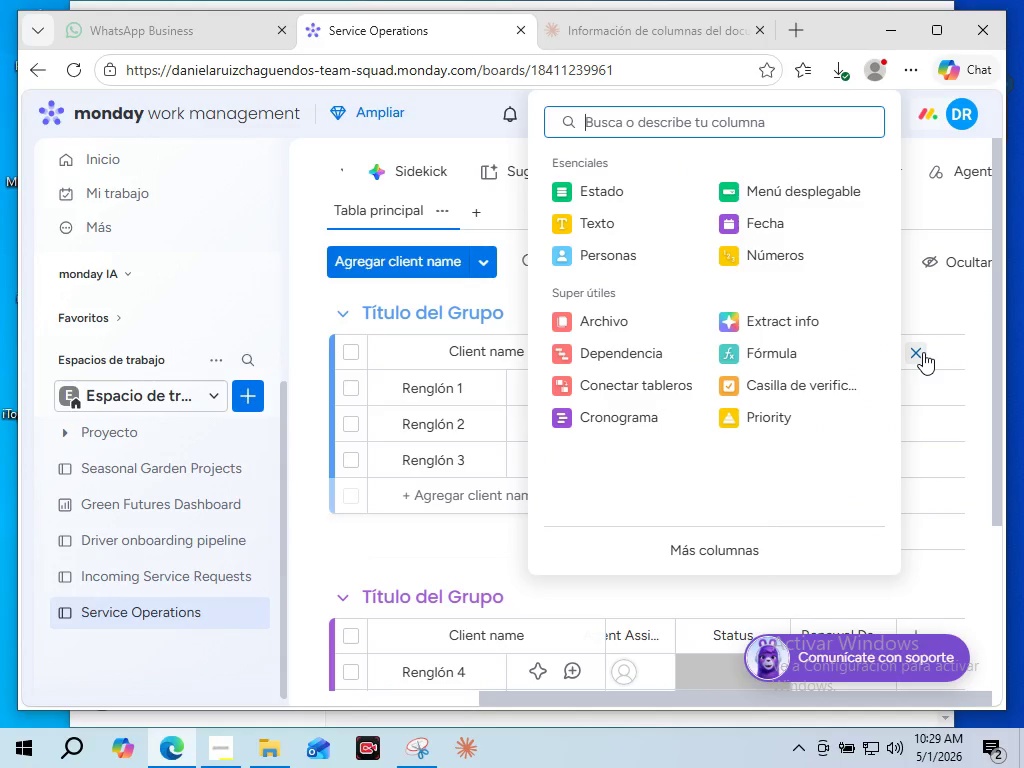 
left_click([761, 257])
 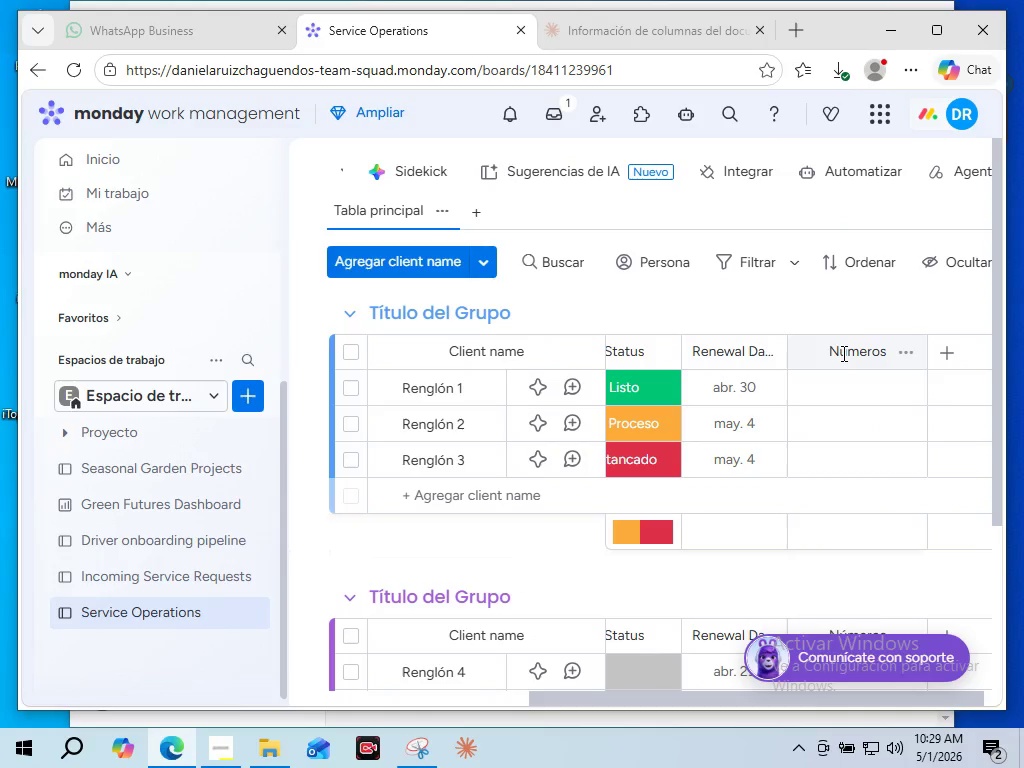 
double_click([842, 353])
 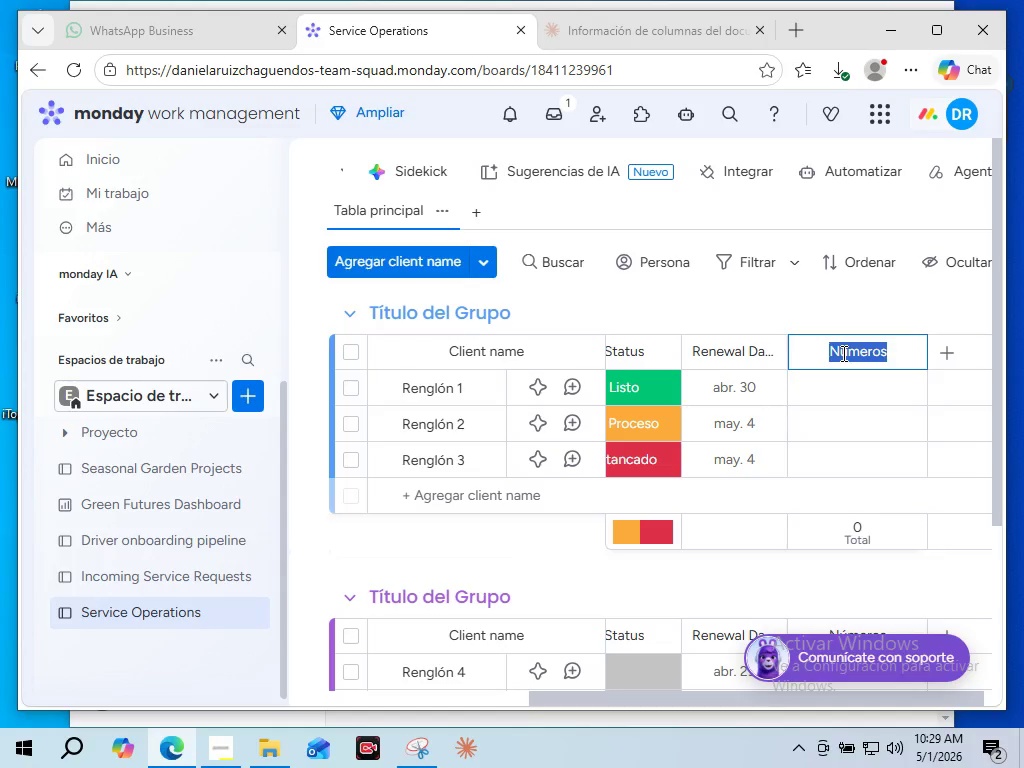 
type(Current premium)
 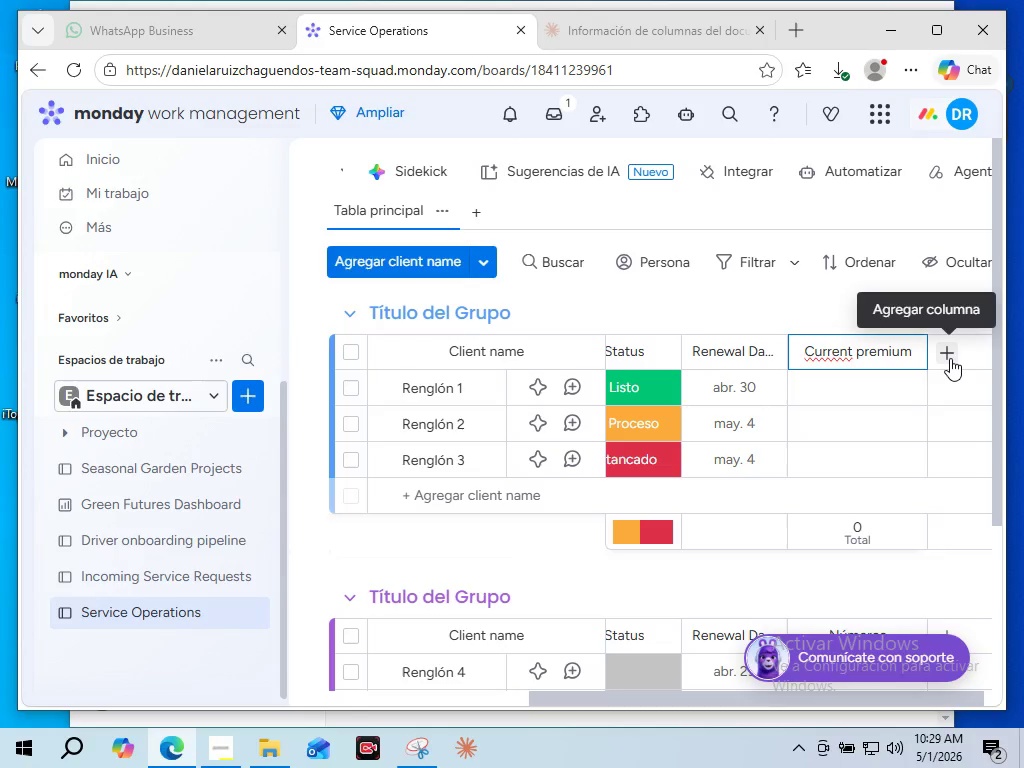 
wait(5.2)
 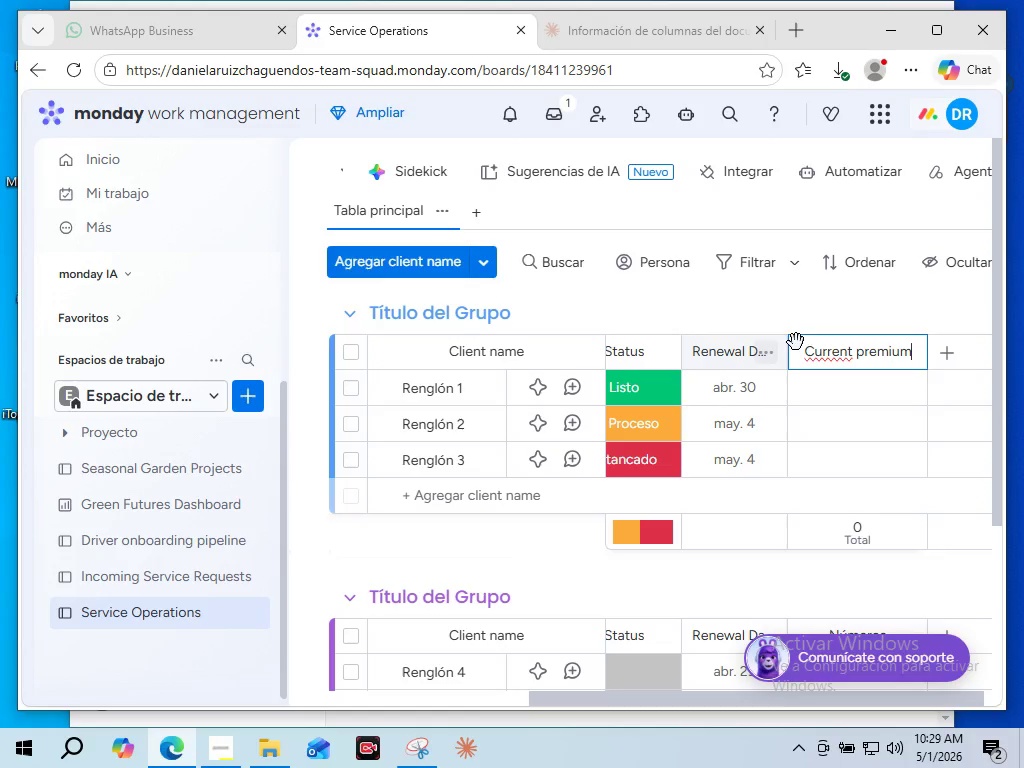 
left_click([950, 358])
 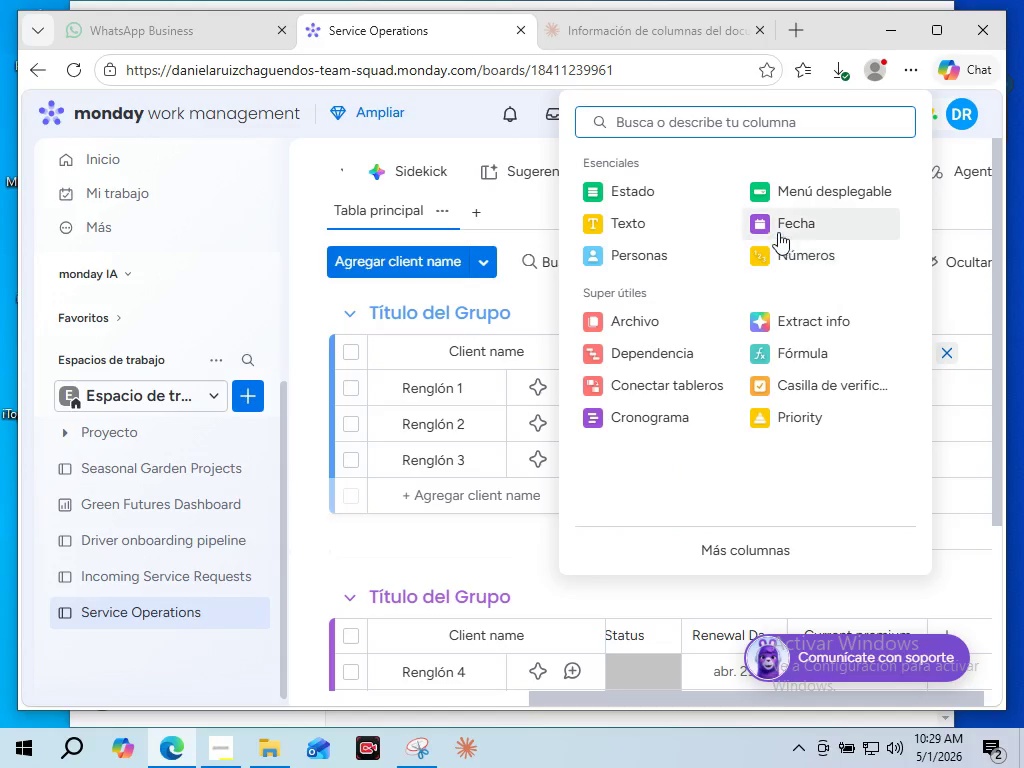 
left_click([666, 220])
 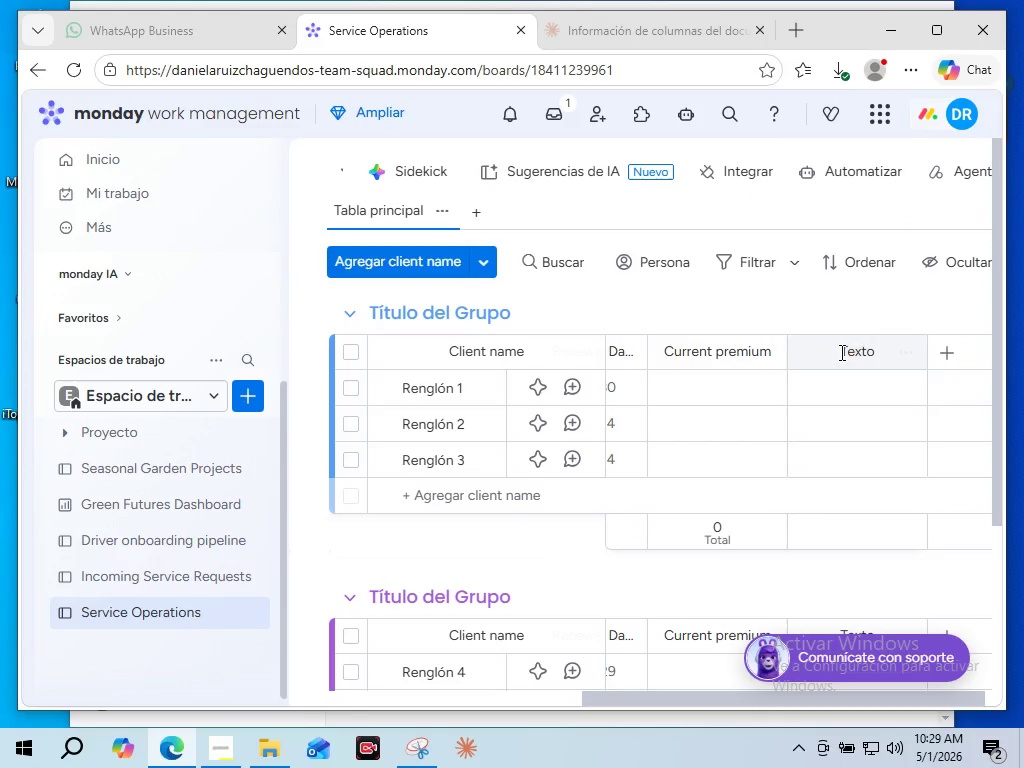 
double_click([840, 352])
 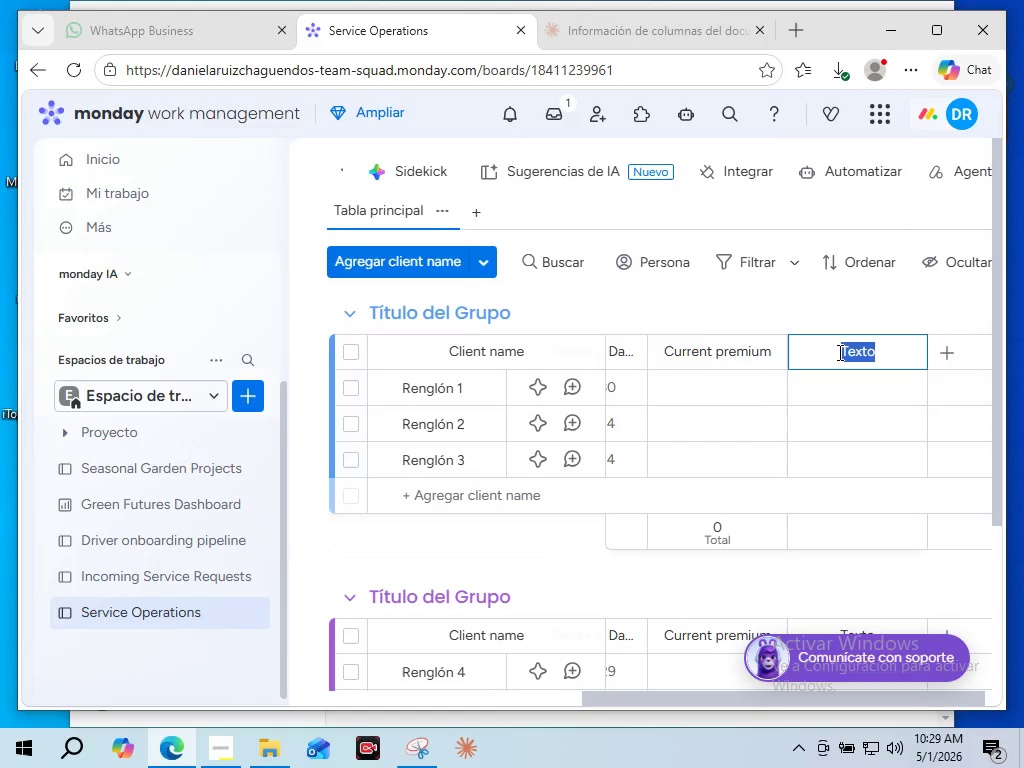 
type(CA)
key(Backspace)
type(arrier Name)
 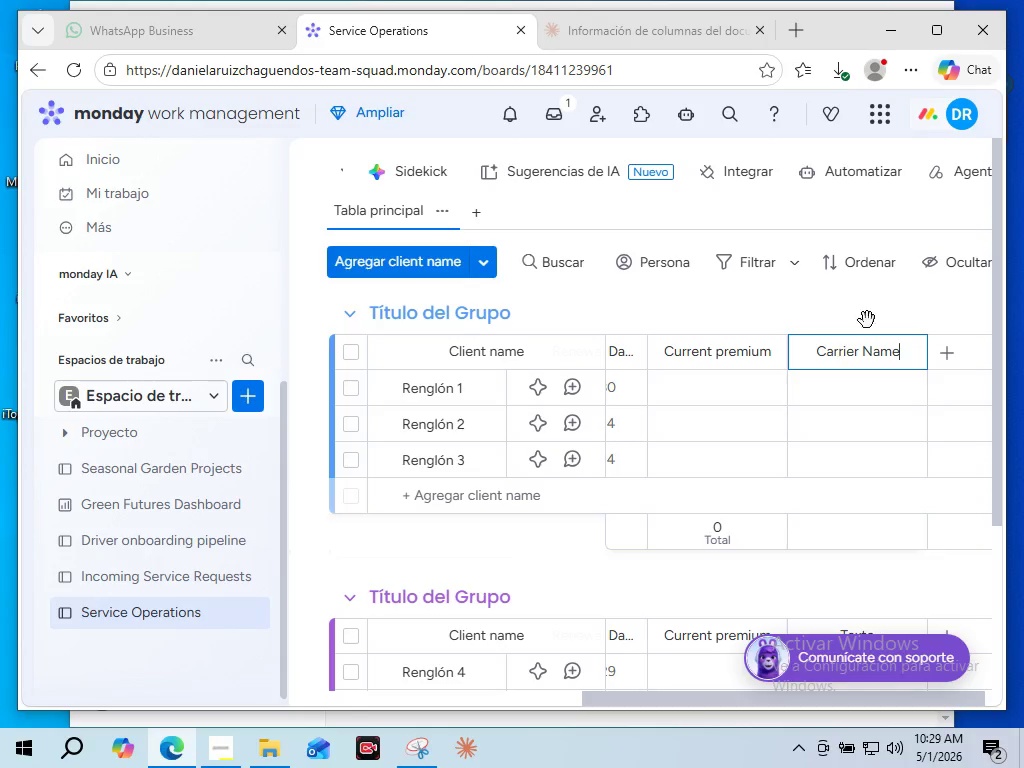 
left_click([920, 308])
 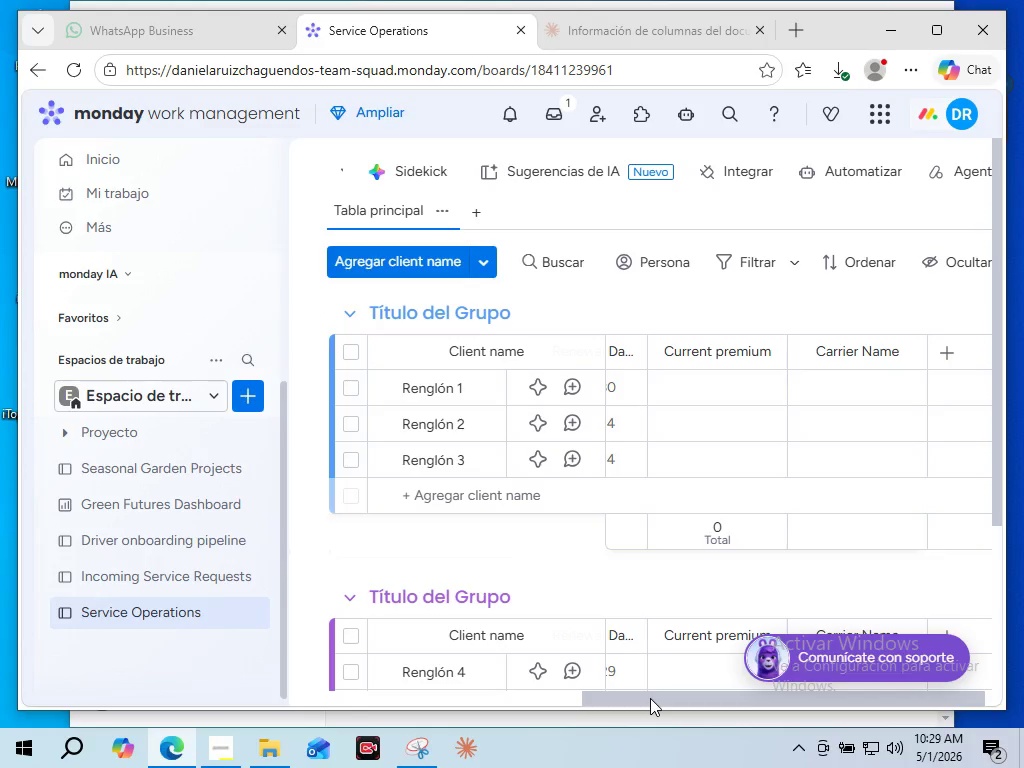 
left_click_drag(start_coordinate=[650, 698], to_coordinate=[522, 677])
 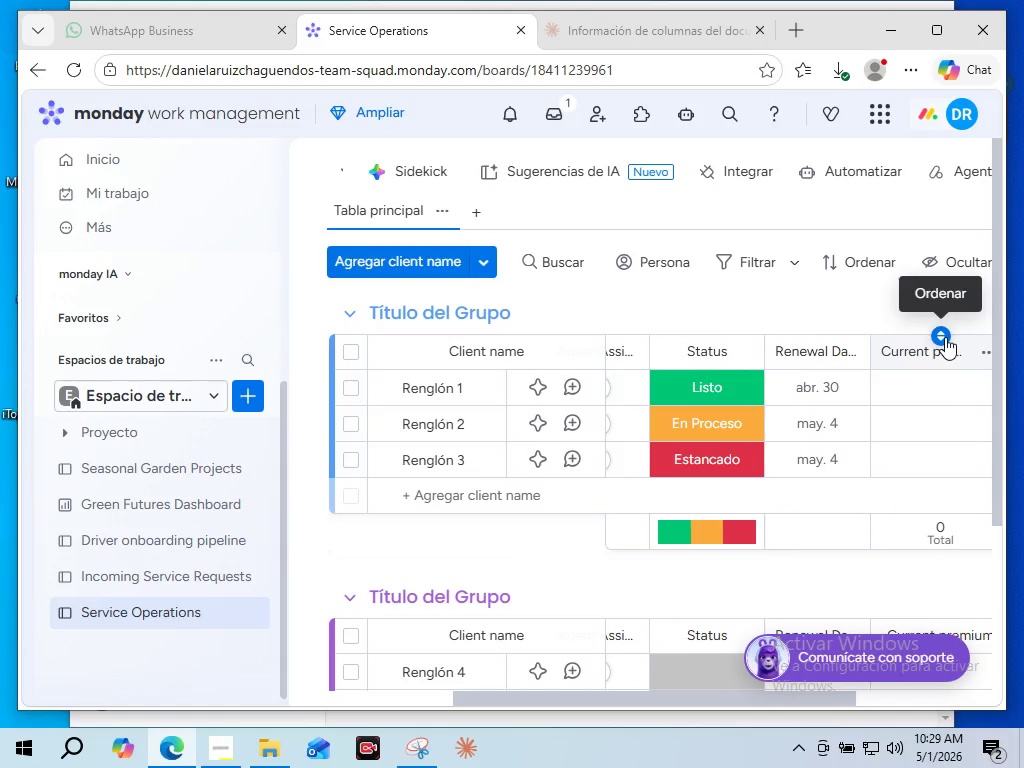 
left_click_drag(start_coordinate=[943, 337], to_coordinate=[867, 350])
 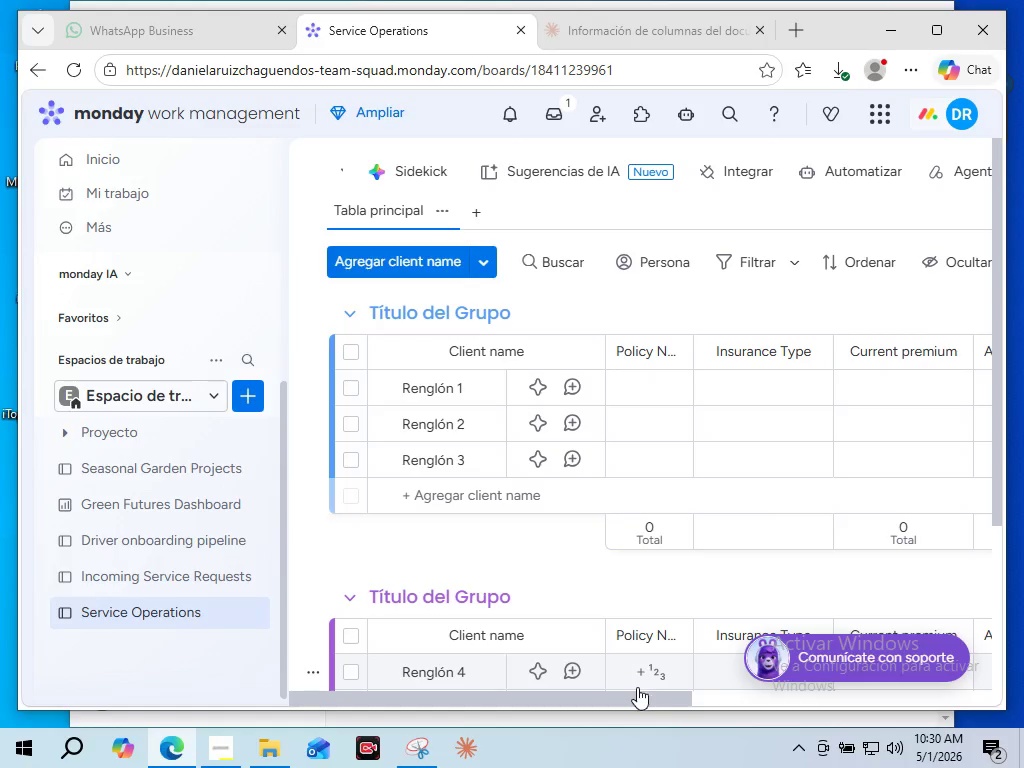 
left_click_drag(start_coordinate=[641, 702], to_coordinate=[932, 671])
 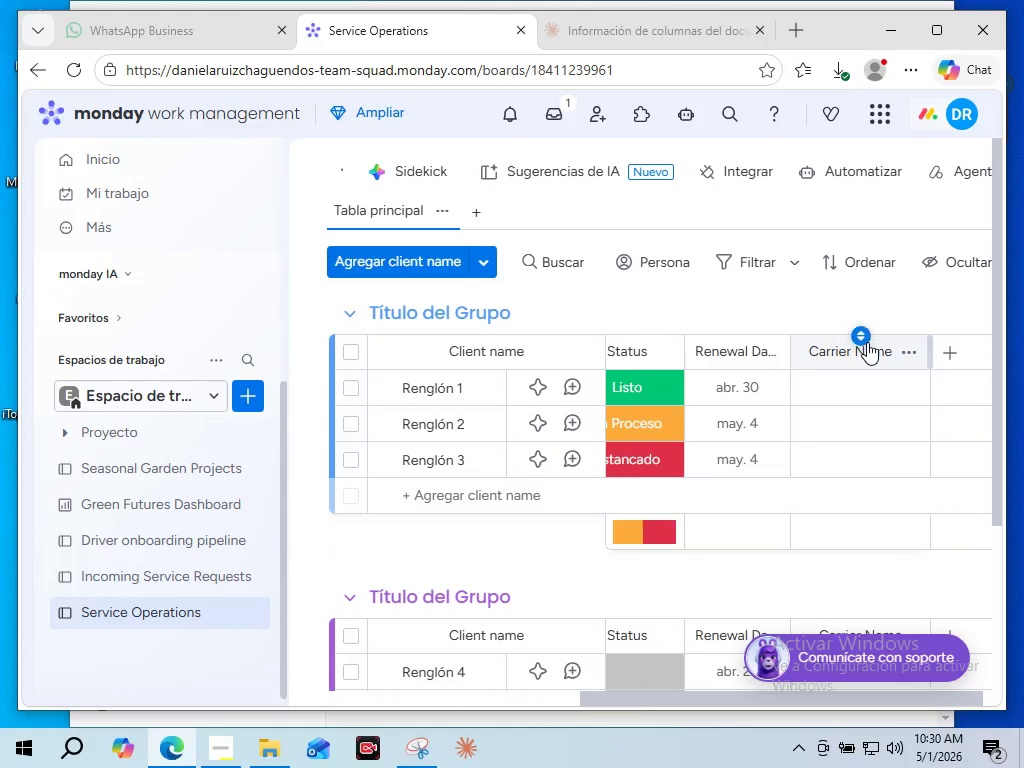 
left_click_drag(start_coordinate=[865, 338], to_coordinate=[742, 367])
 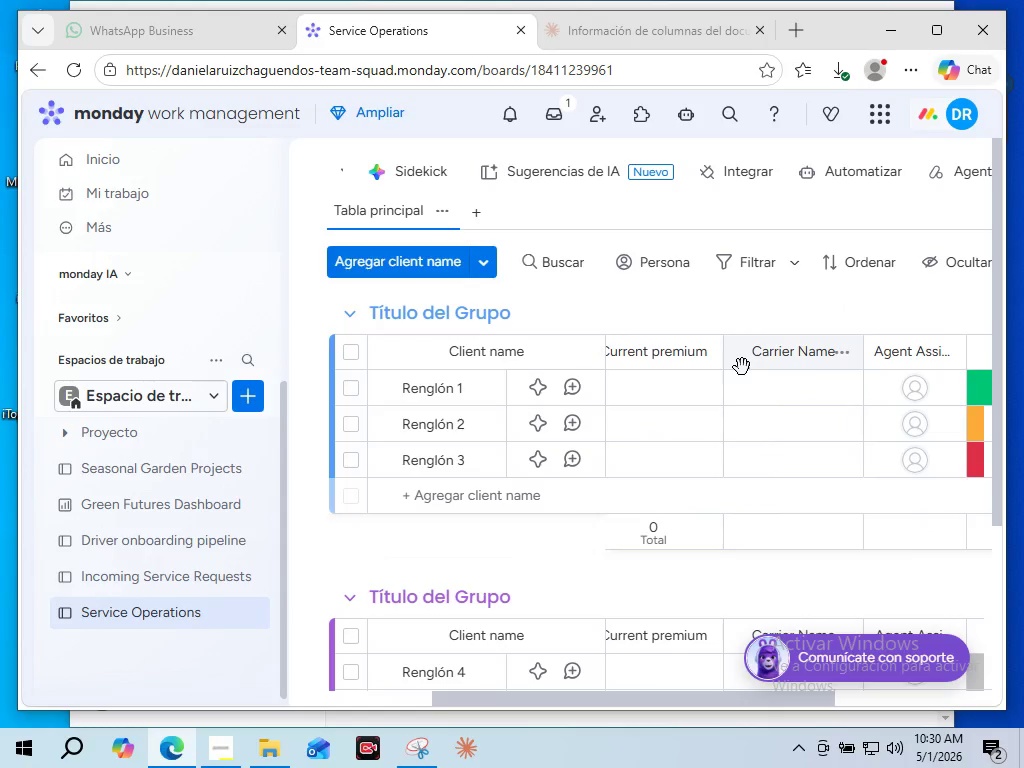 
mouse_move([701, 605])
 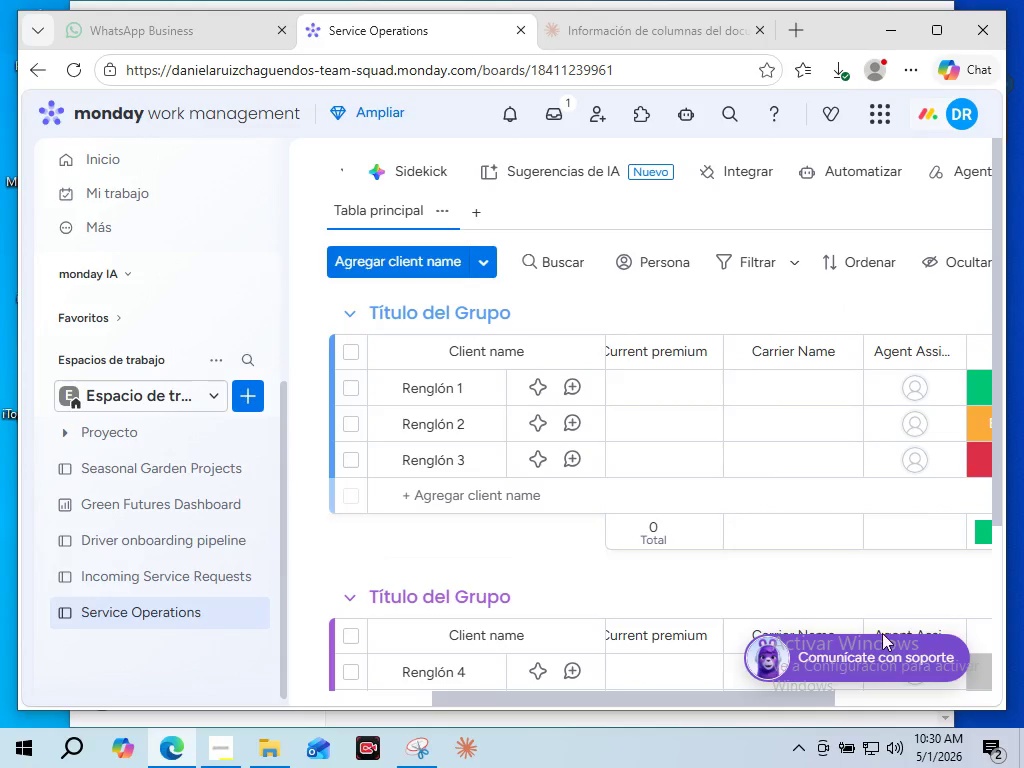 
left_click_drag(start_coordinate=[781, 698], to_coordinate=[978, 678])
 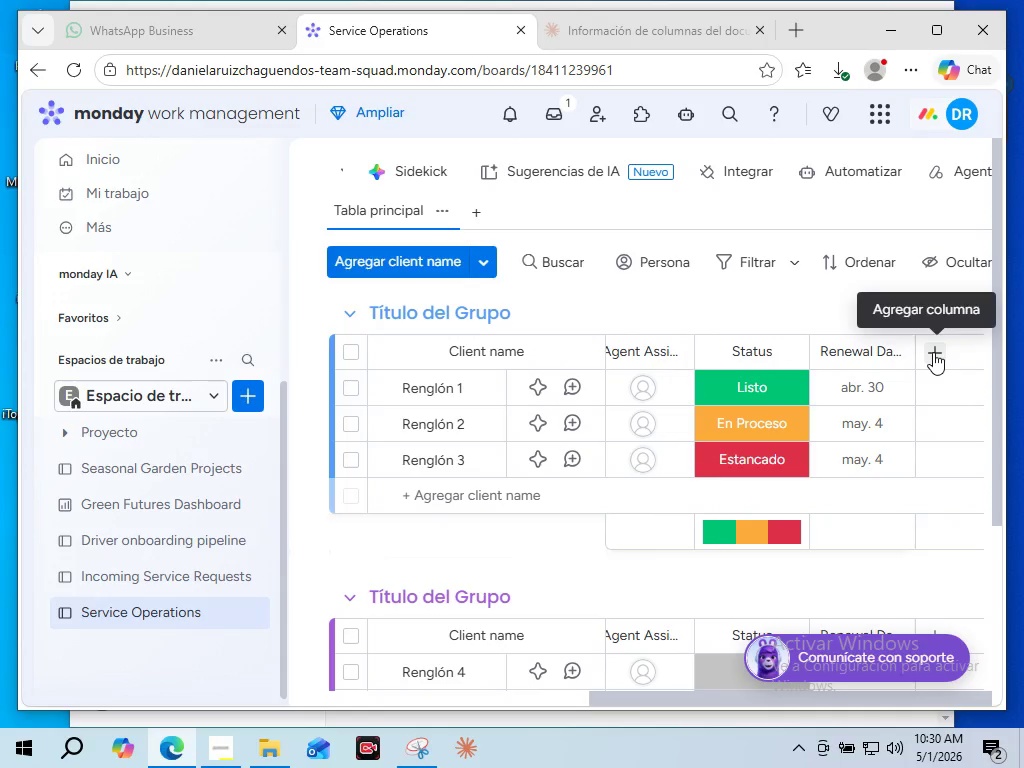 
left_click([933, 352])
 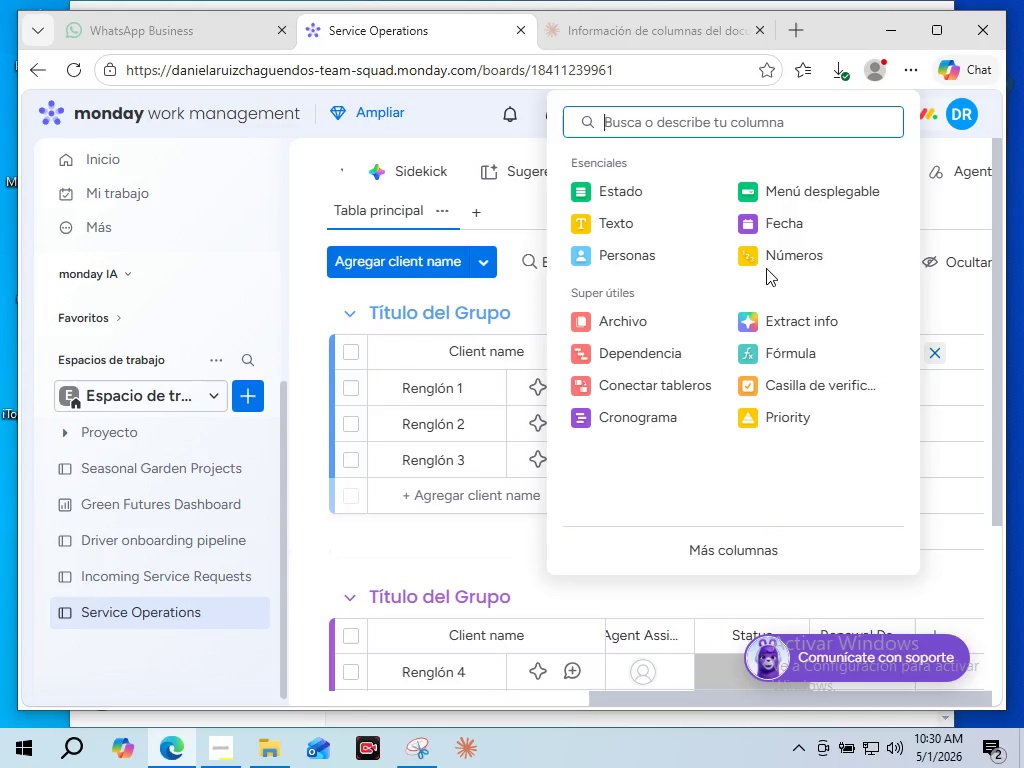 
left_click([772, 260])
 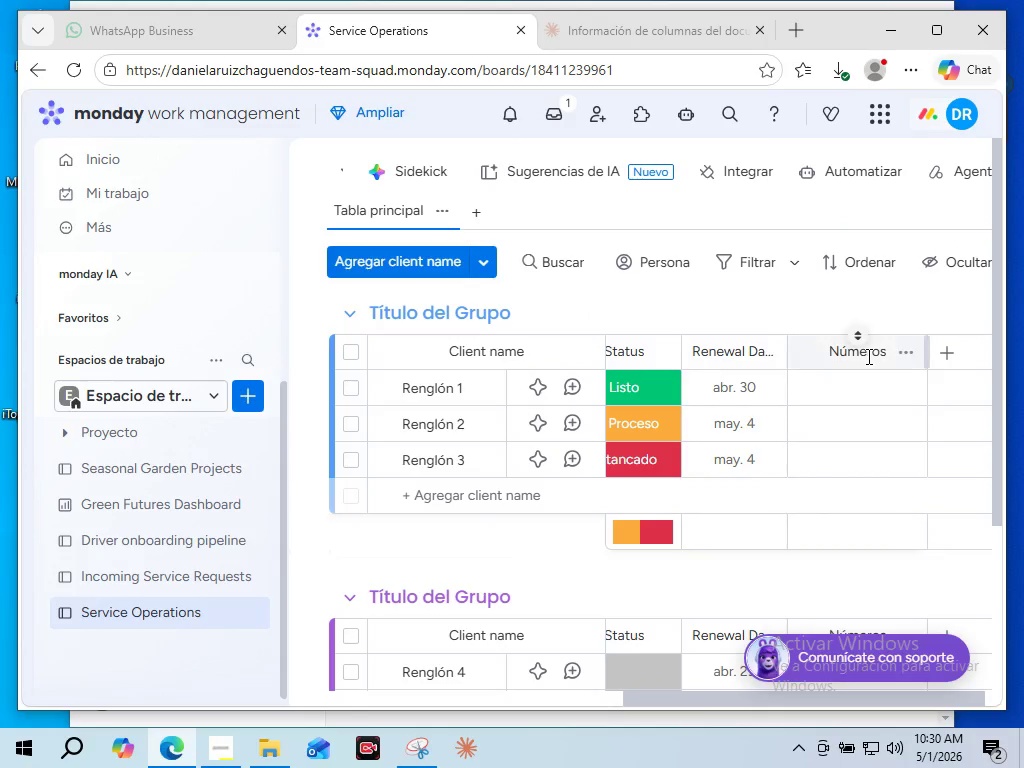 
double_click([867, 356])
 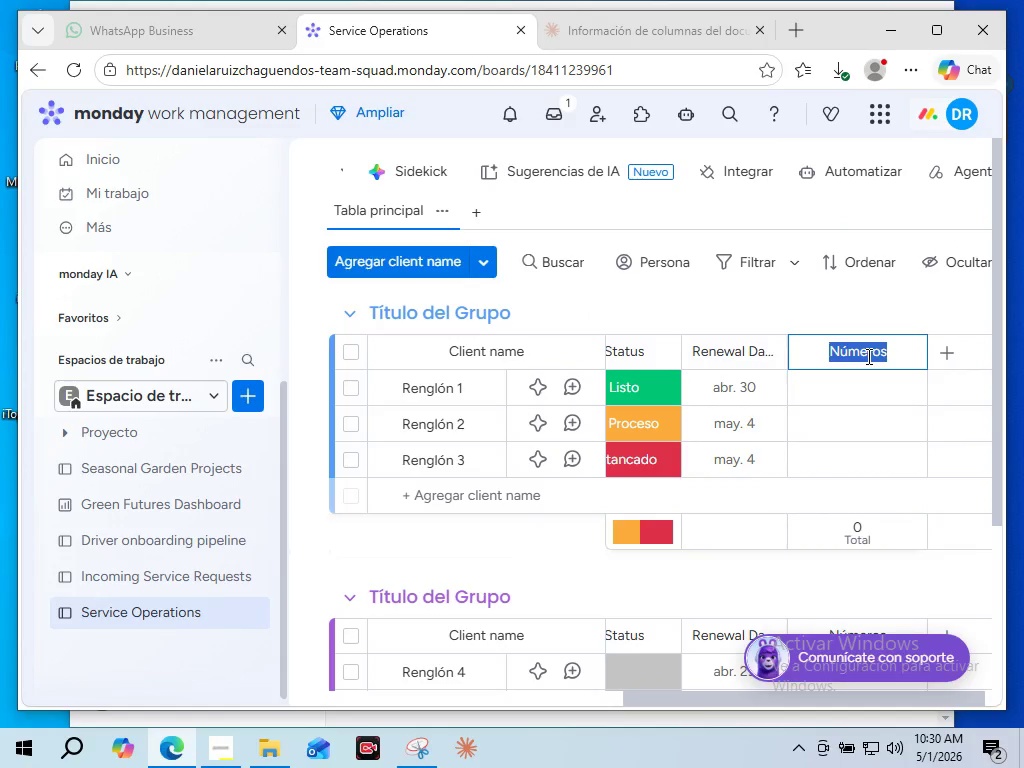 
type(Carrier Turnaround Time)
 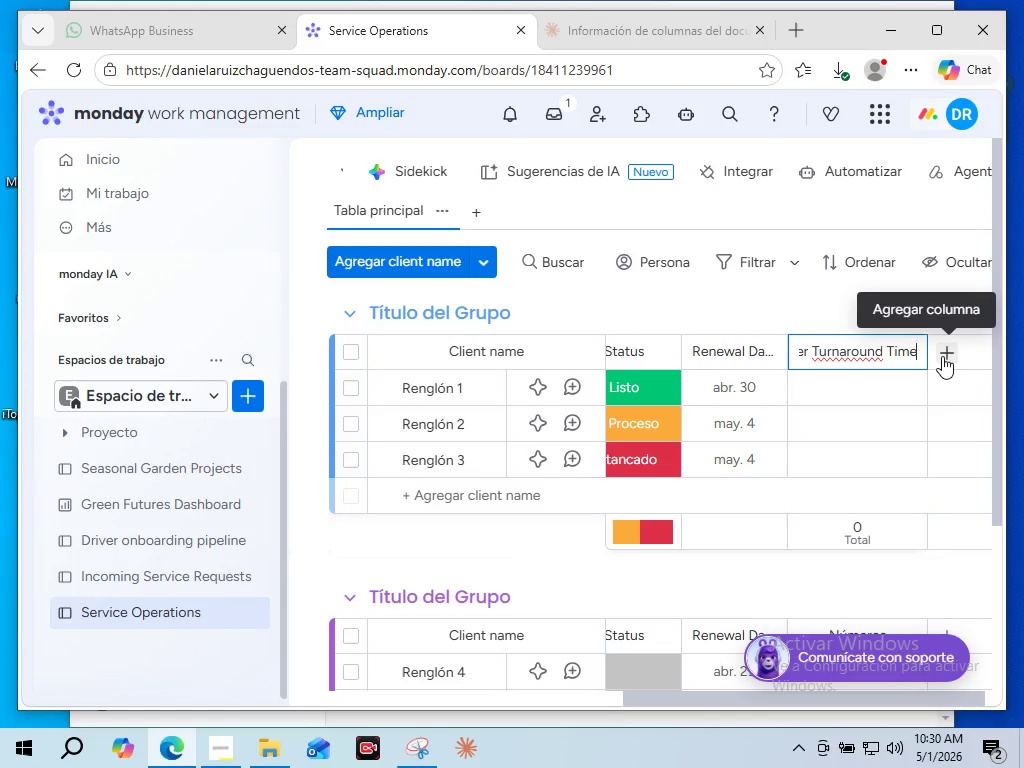 
wait(5.61)
 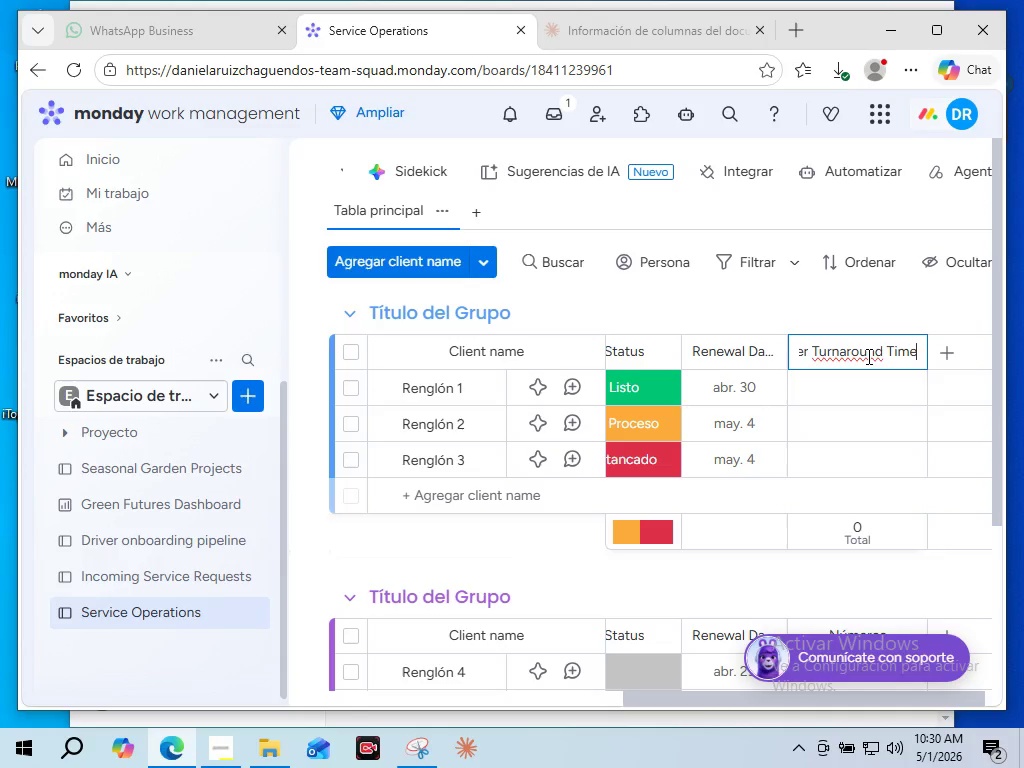 
left_click([942, 356])
 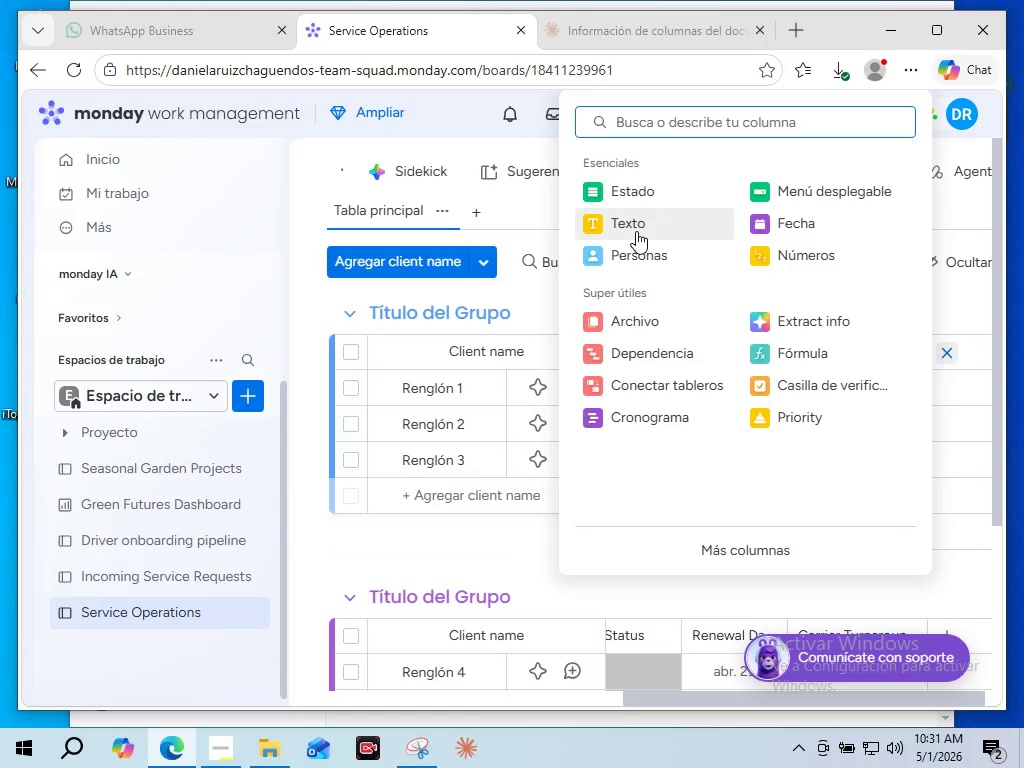 
wait(31.7)
 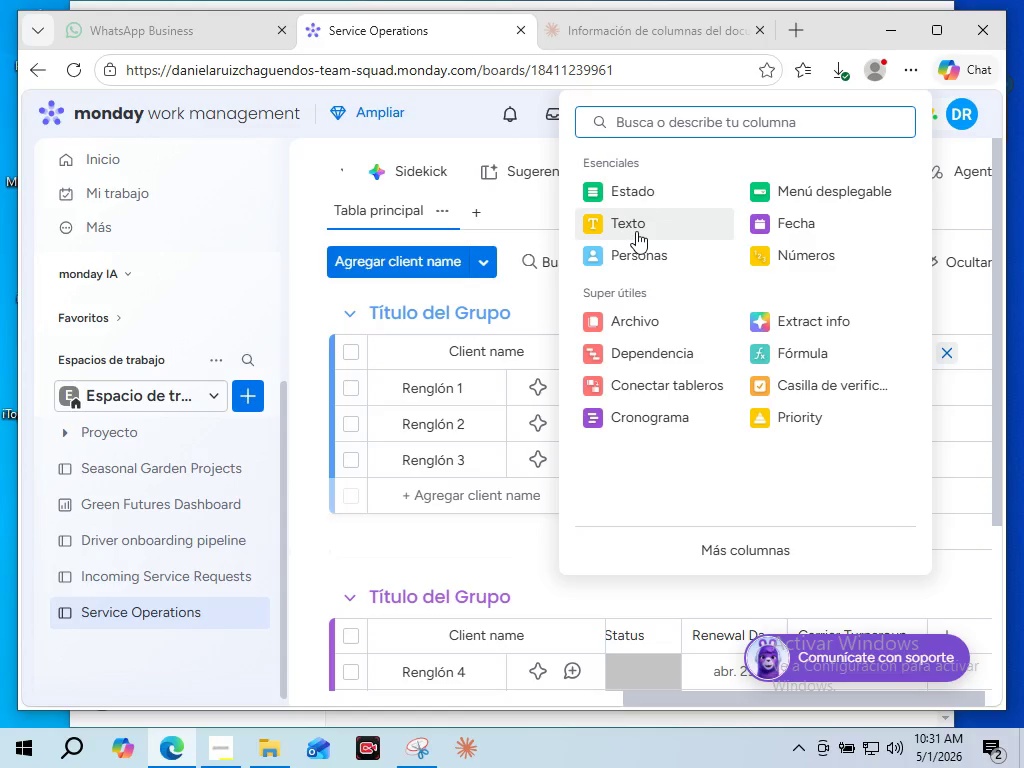 
left_click([822, 196])
 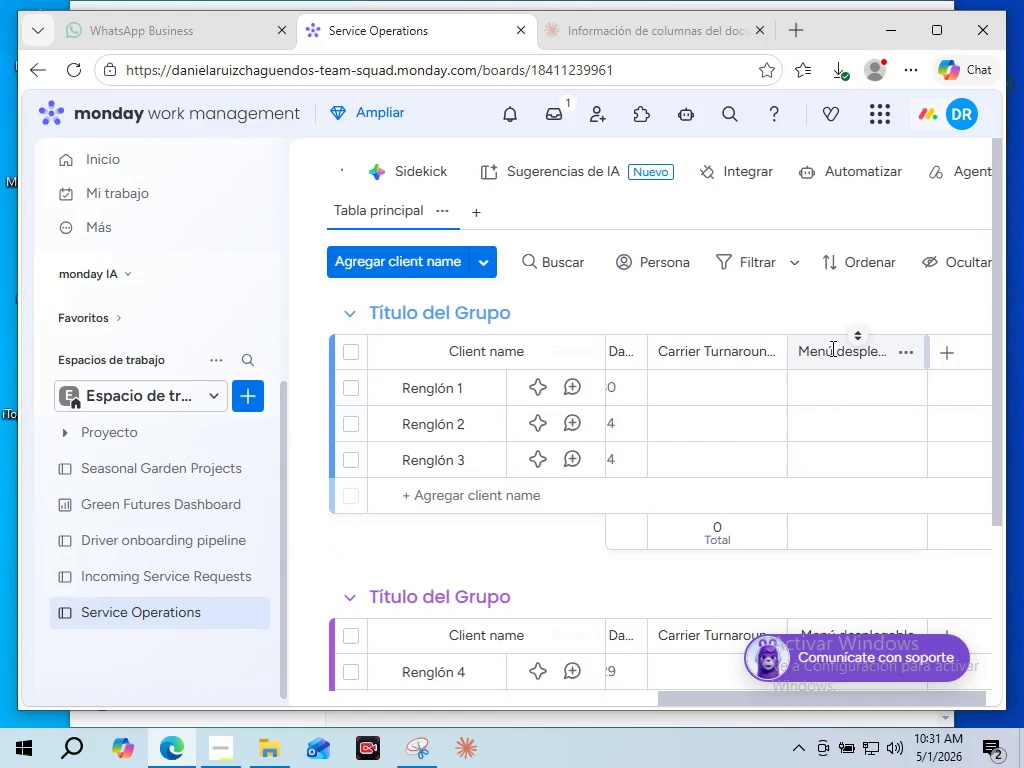 
wait(8.31)
 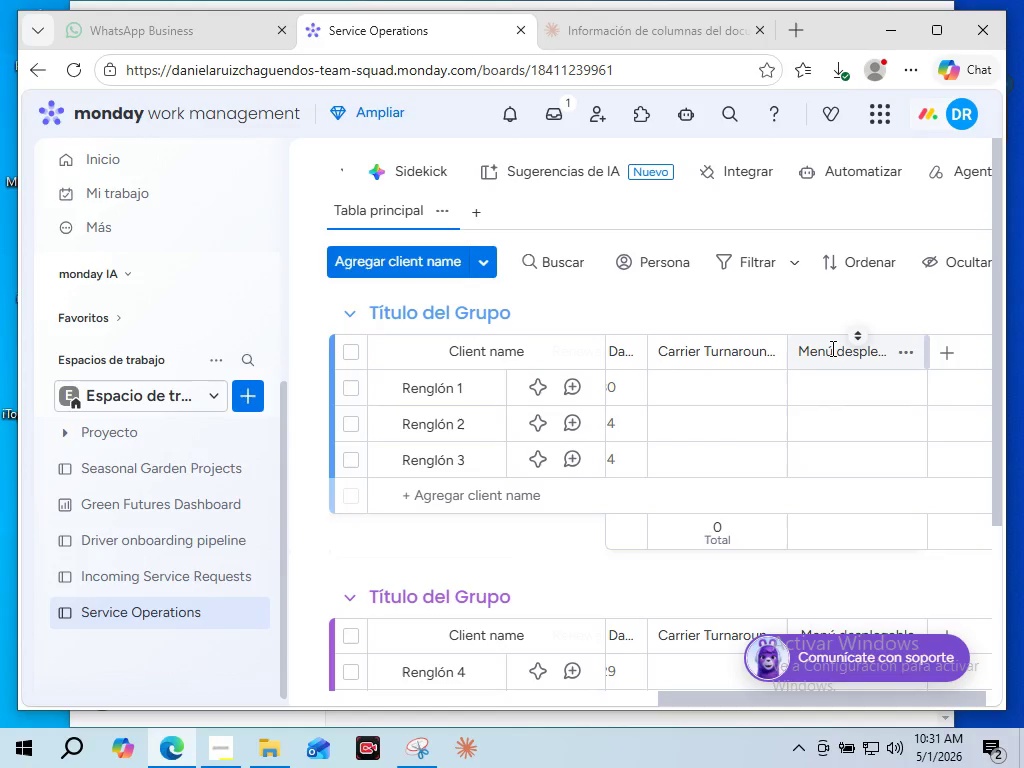 
double_click([822, 357])
 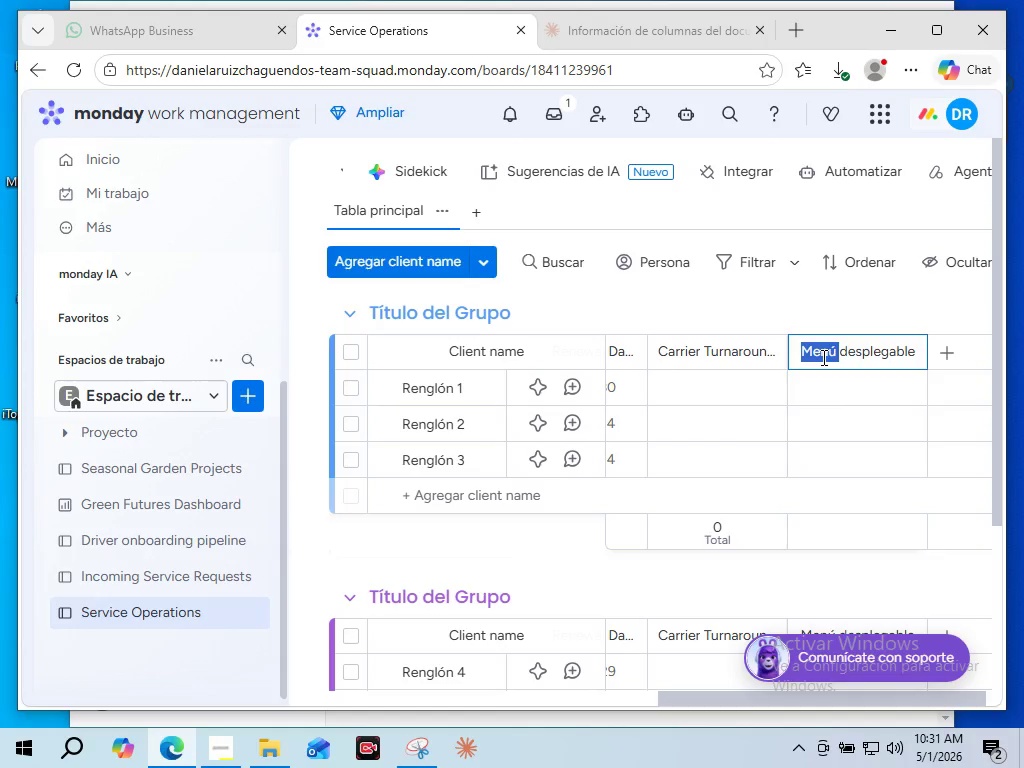 
double_click([822, 357])
 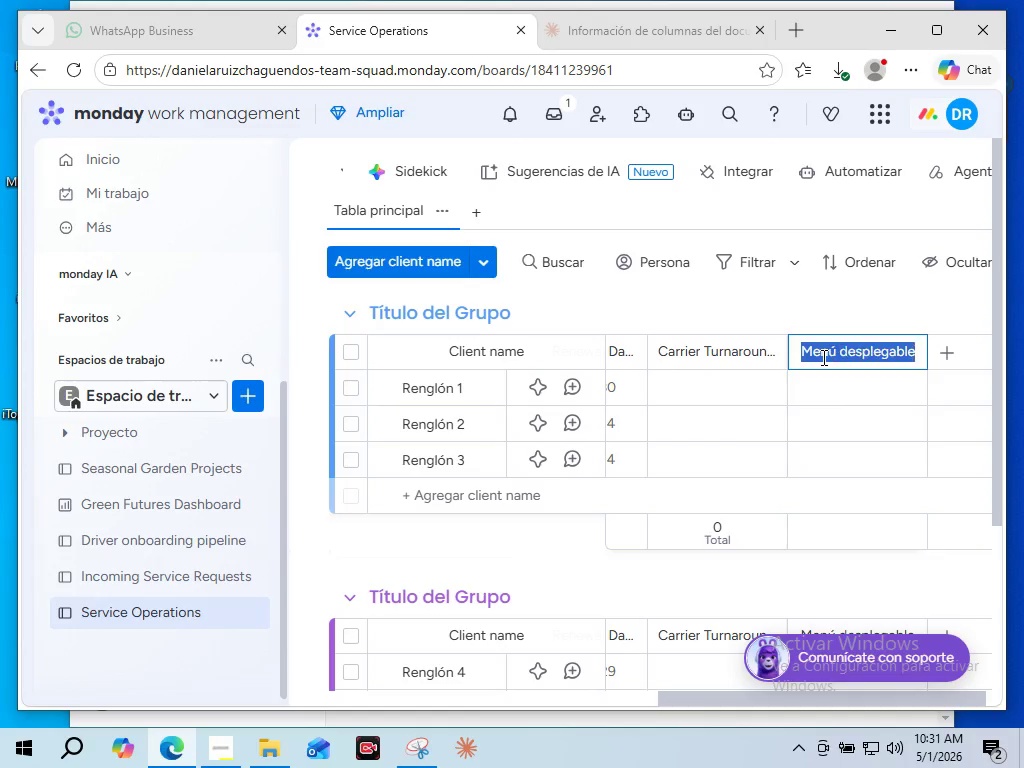 
triple_click([822, 357])
 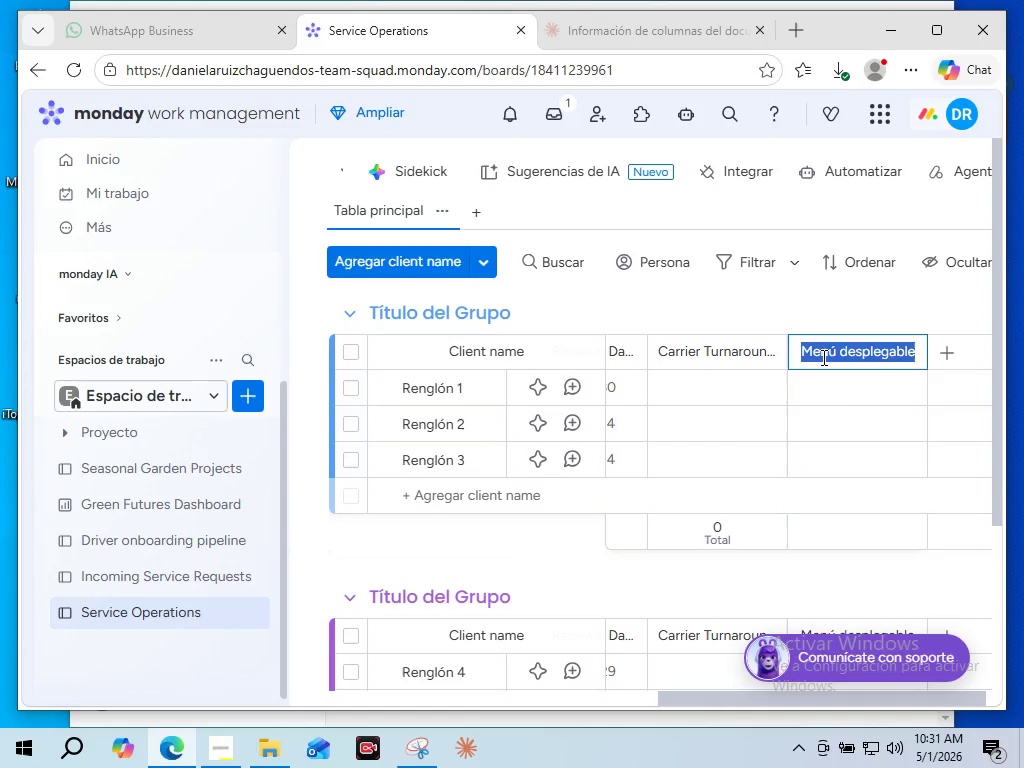 
type(Priod)
key(Backspace)
type(rity)
 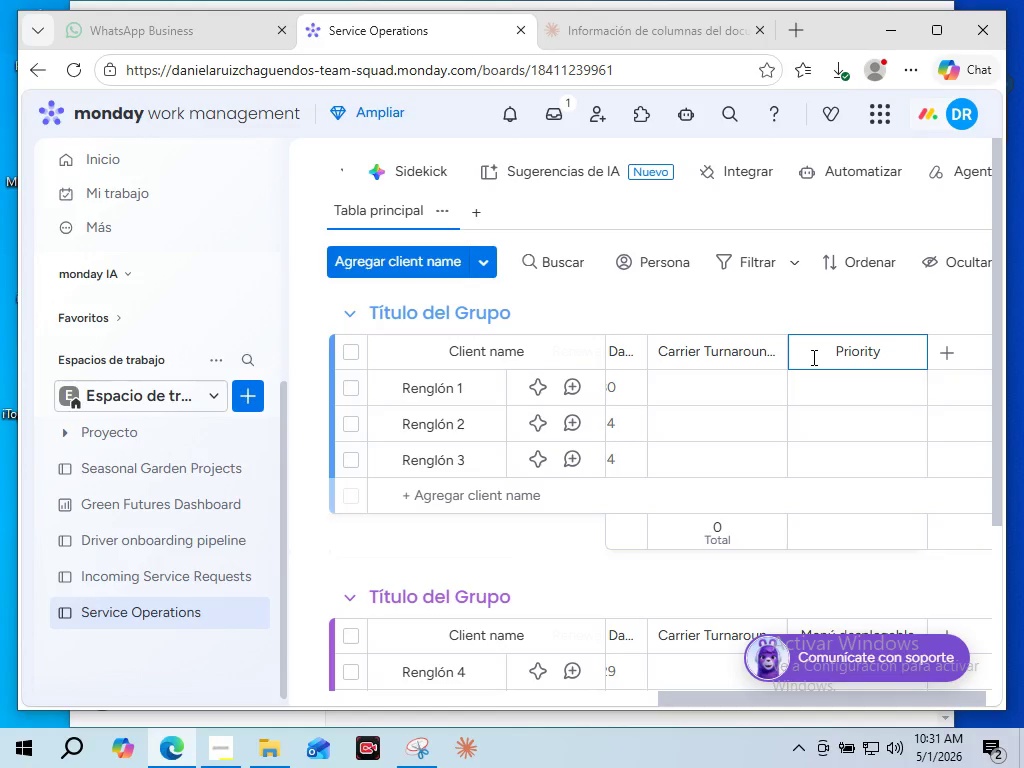 
mouse_move([791, 360])
 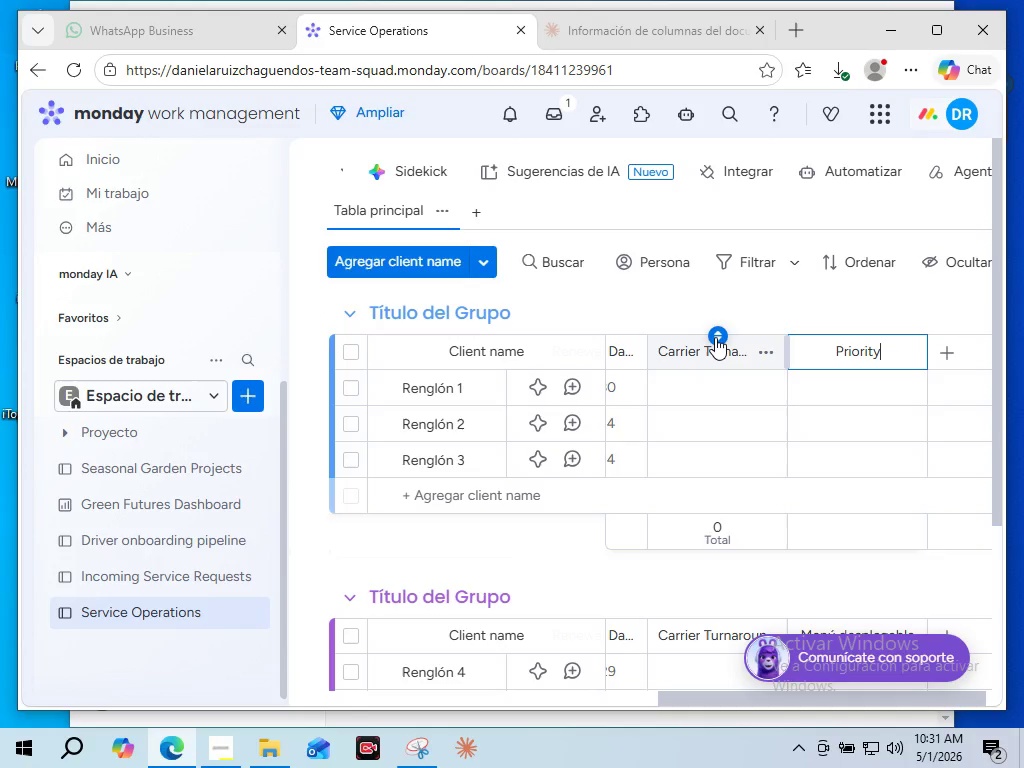 
left_click_drag(start_coordinate=[715, 337], to_coordinate=[792, 352])
 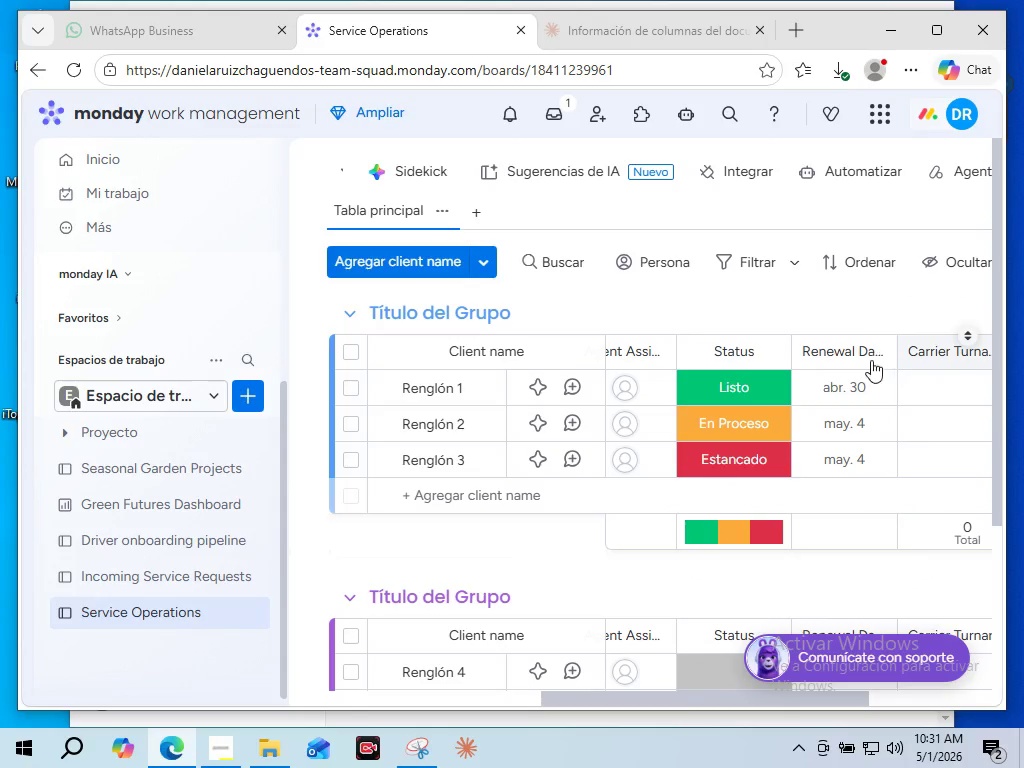 
left_click_drag(start_coordinate=[850, 328], to_coordinate=[792, 345])
 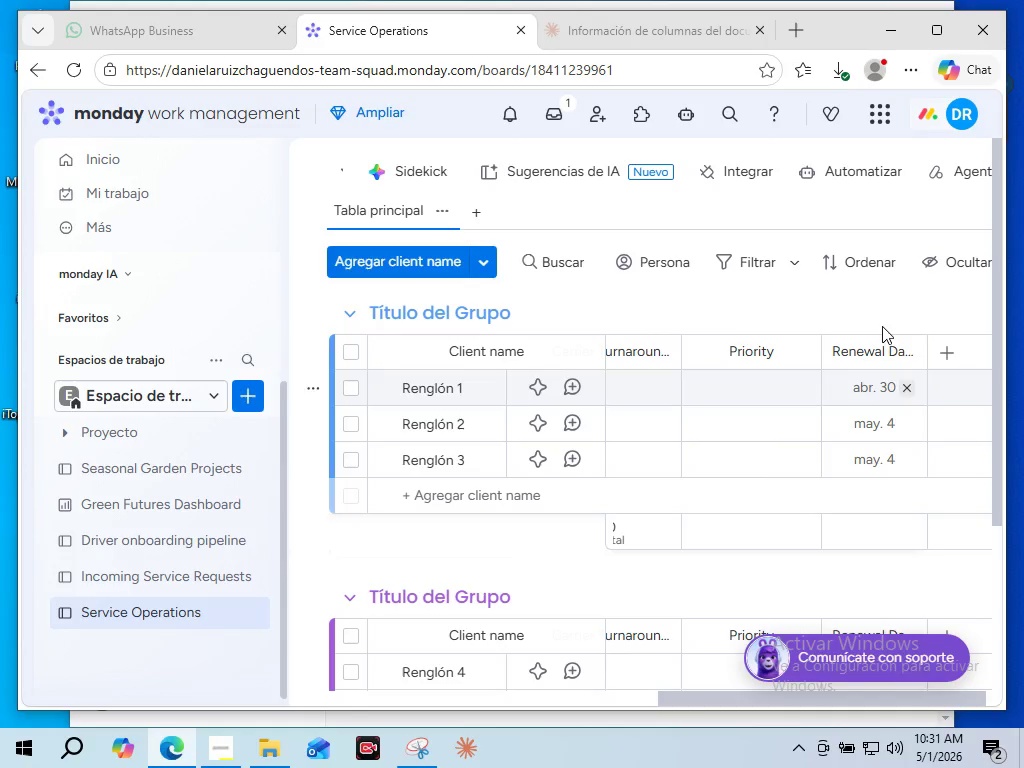 
wait(5.33)
 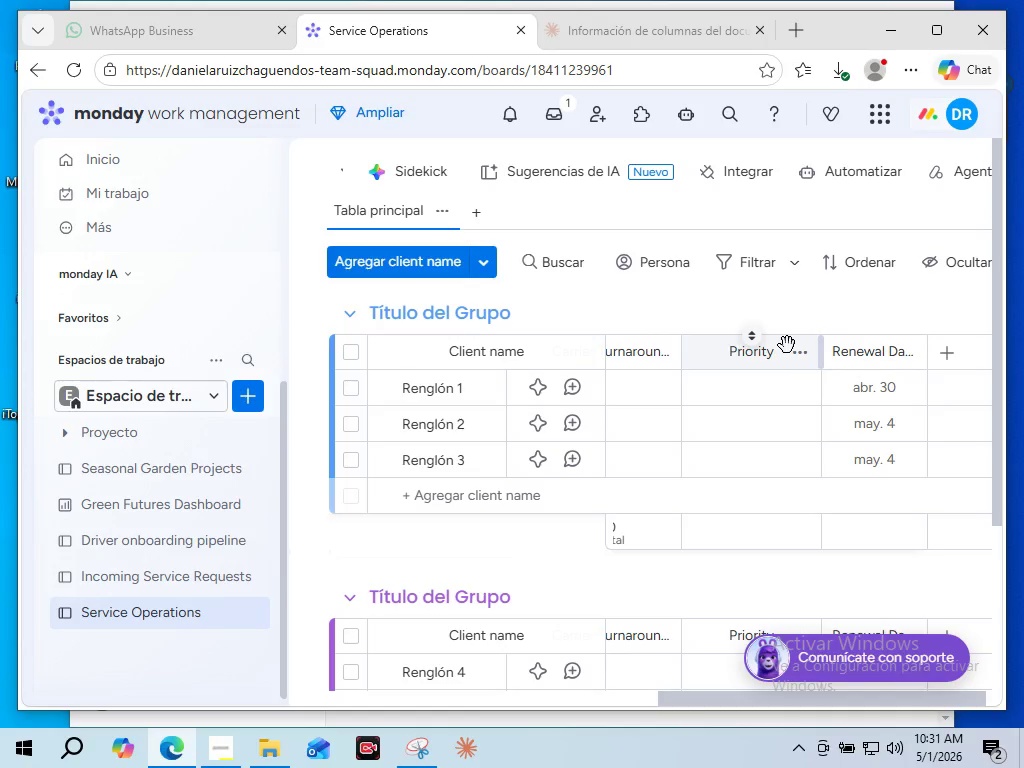 
left_click_drag(start_coordinate=[872, 343], to_coordinate=[702, 361])
 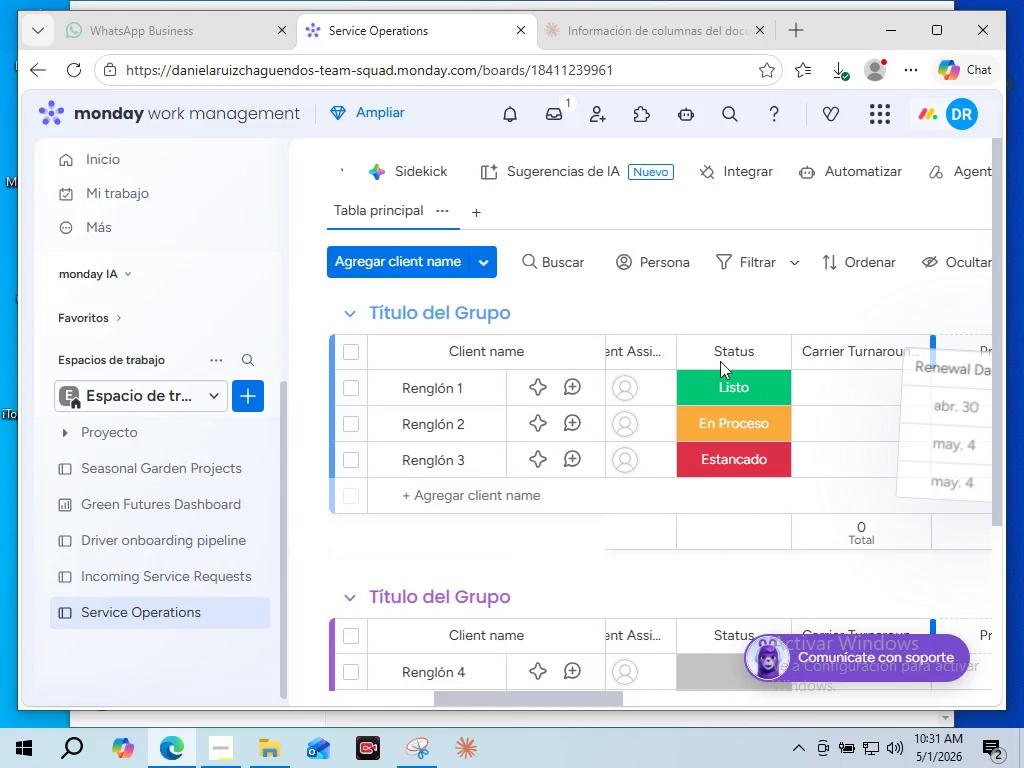 
left_click_drag(start_coordinate=[702, 361], to_coordinate=[711, 361])
 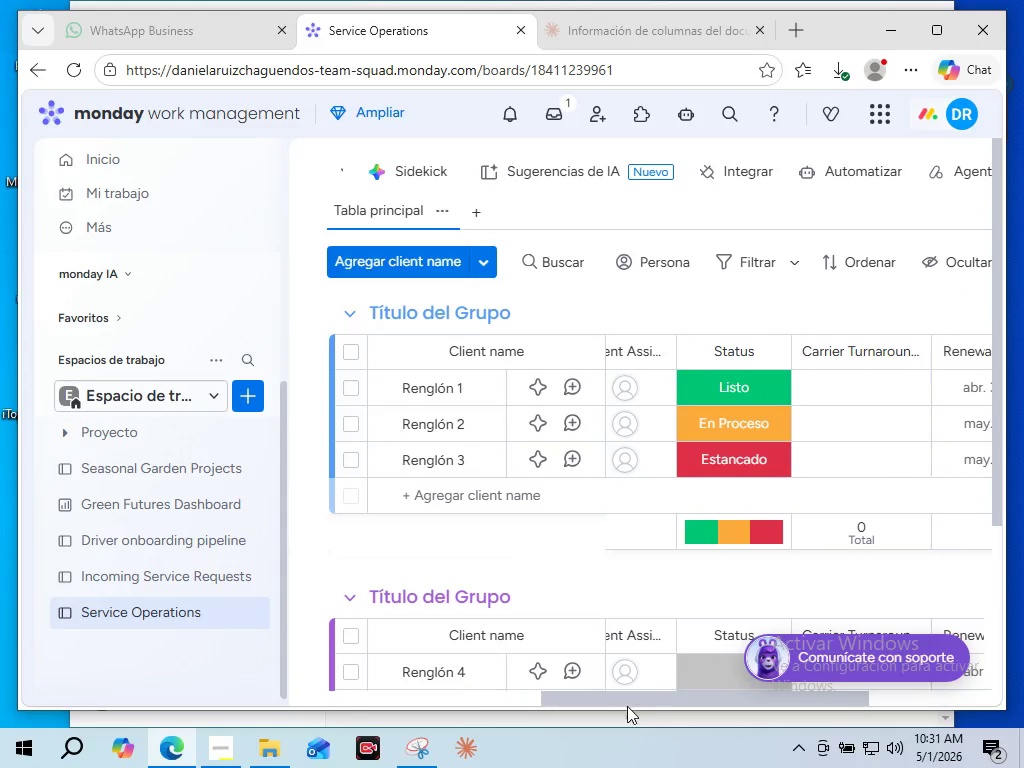 
left_click_drag(start_coordinate=[635, 701], to_coordinate=[818, 692])
 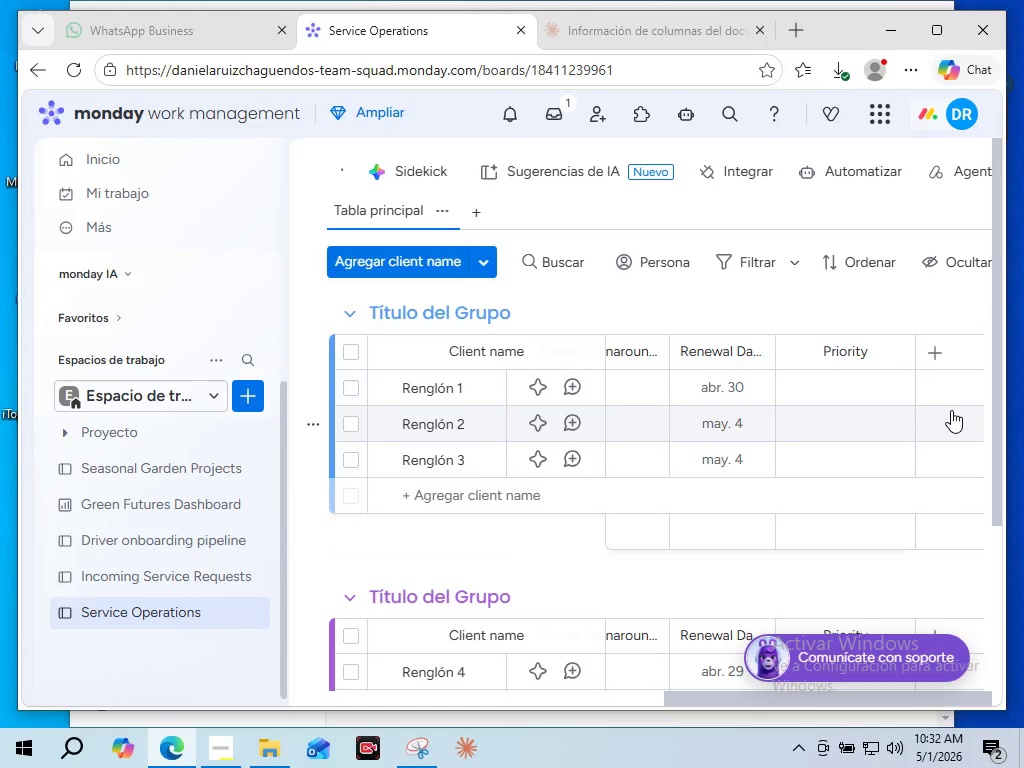 
wait(6.91)
 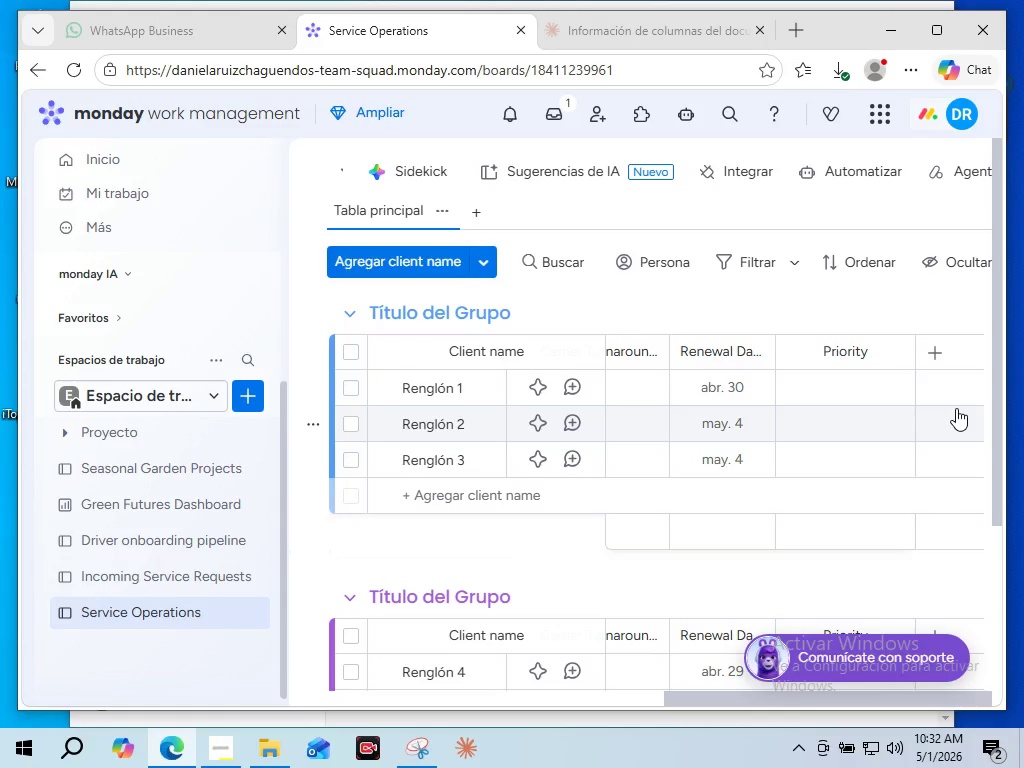 
left_click([943, 352])
 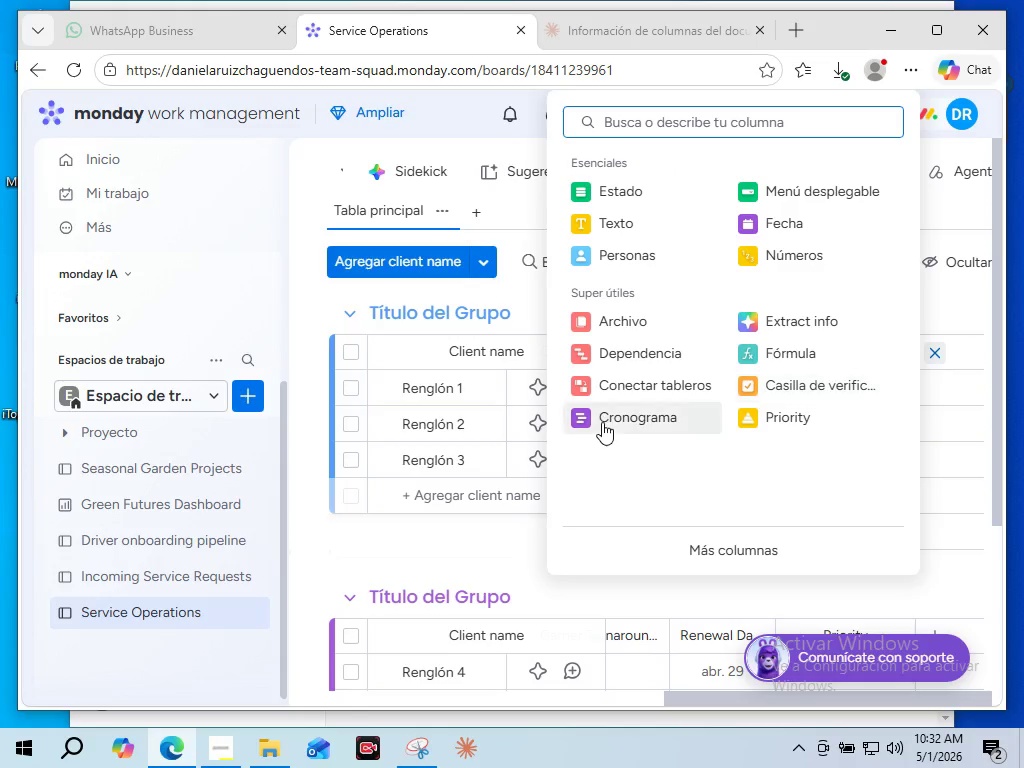 
left_click([628, 380])
 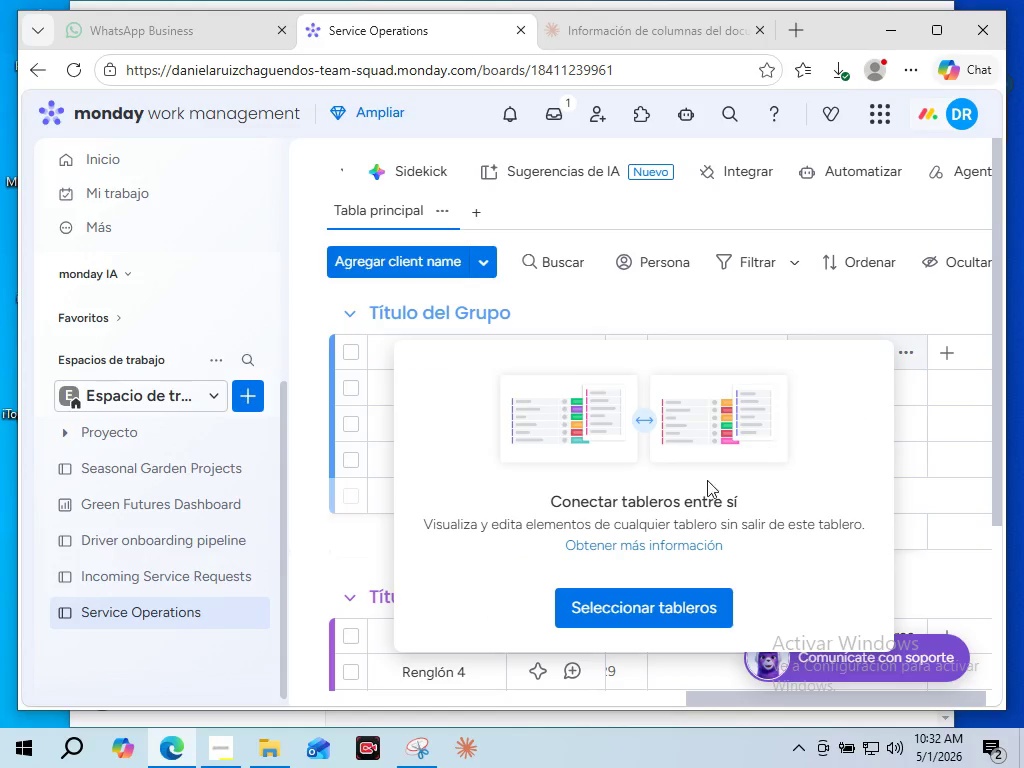 
left_click([662, 602])
 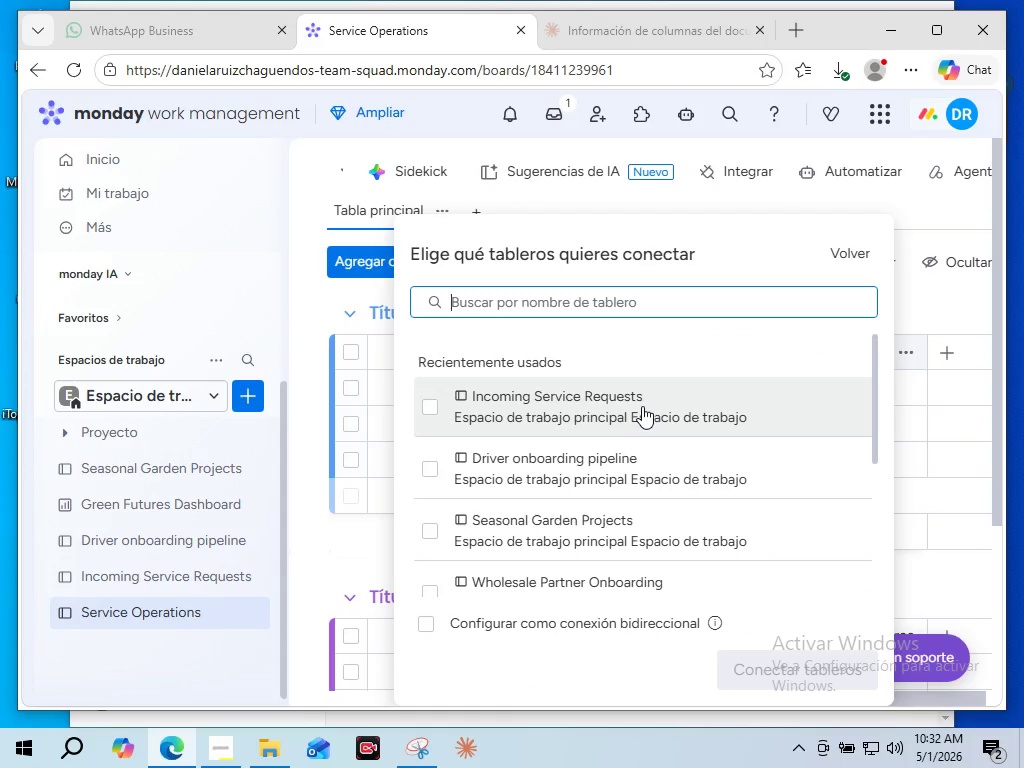 
left_click([648, 406])
 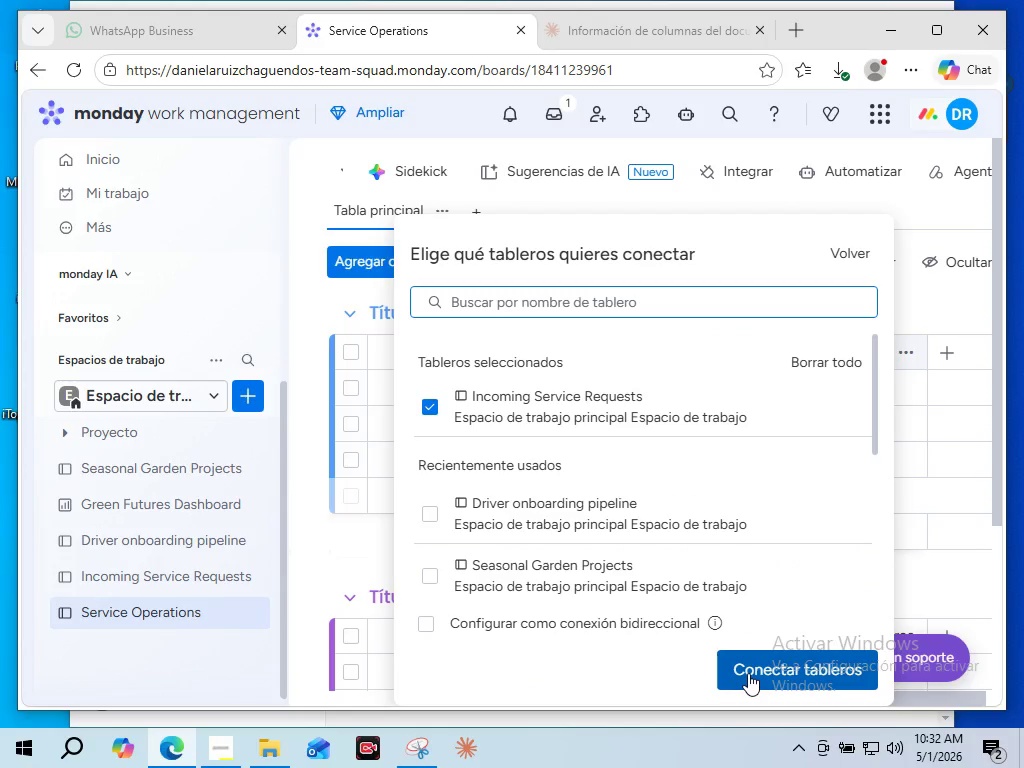 
left_click([758, 668])
 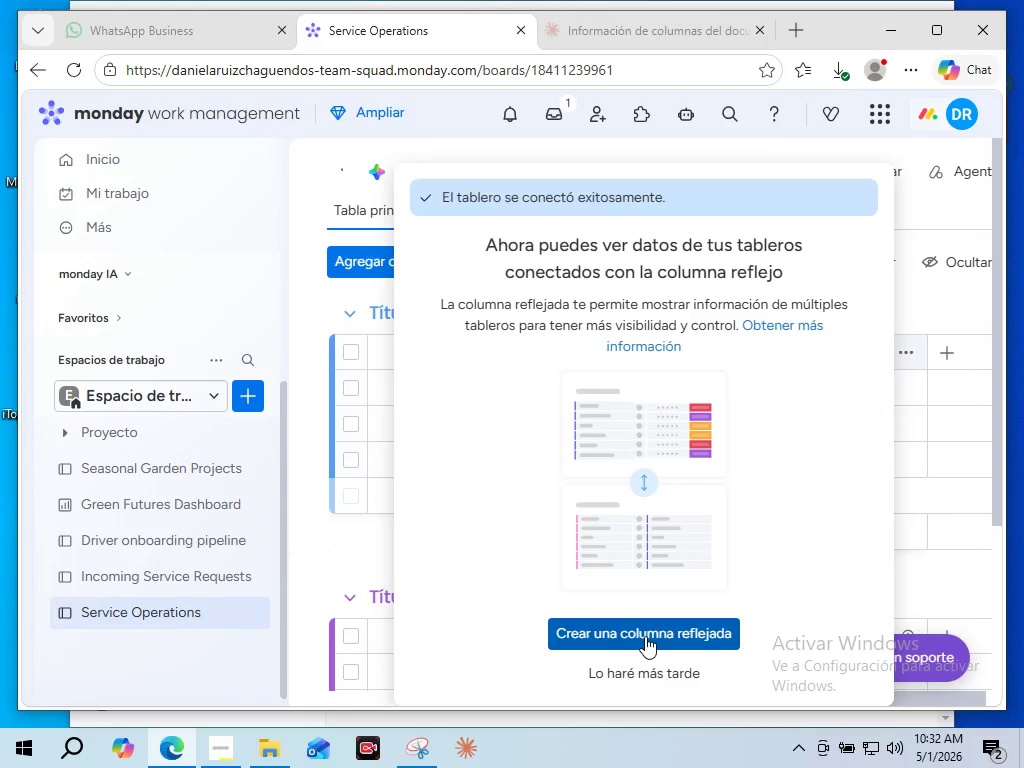 
left_click([645, 636])
 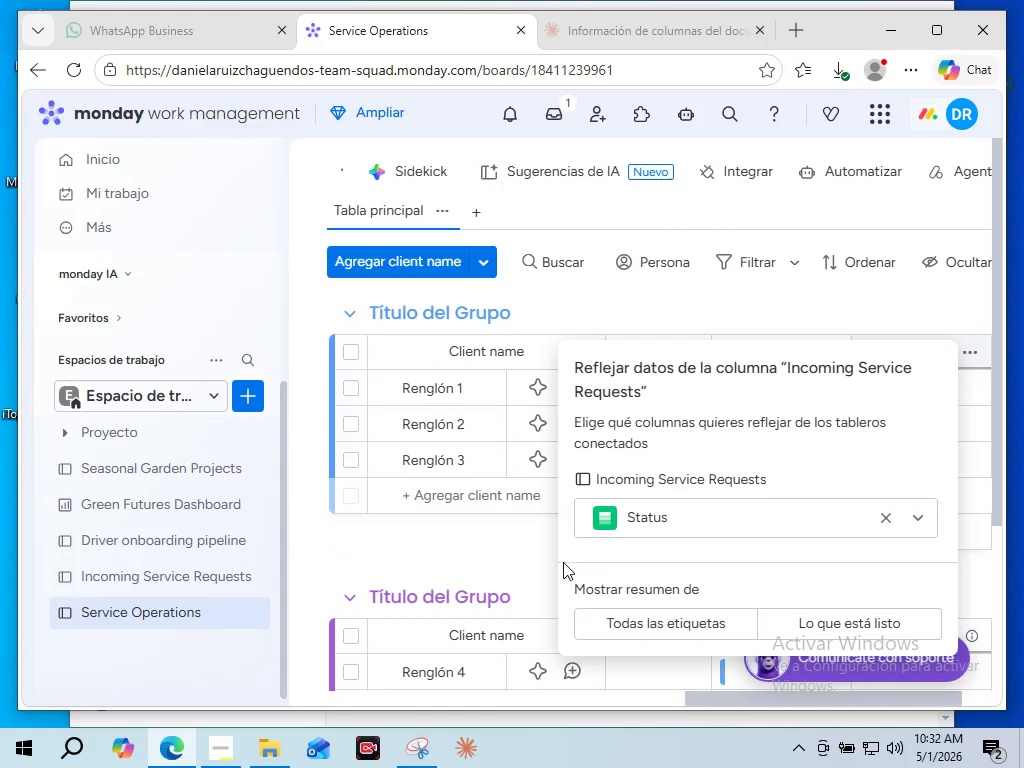 
left_click([502, 536])
 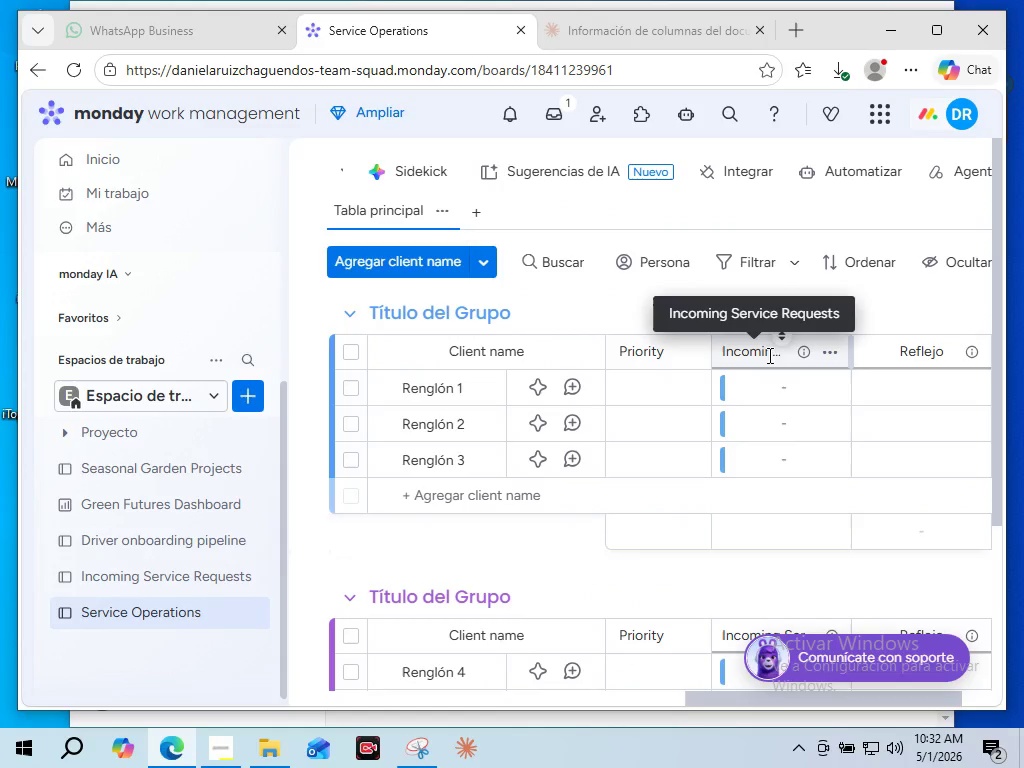 
double_click([767, 353])
 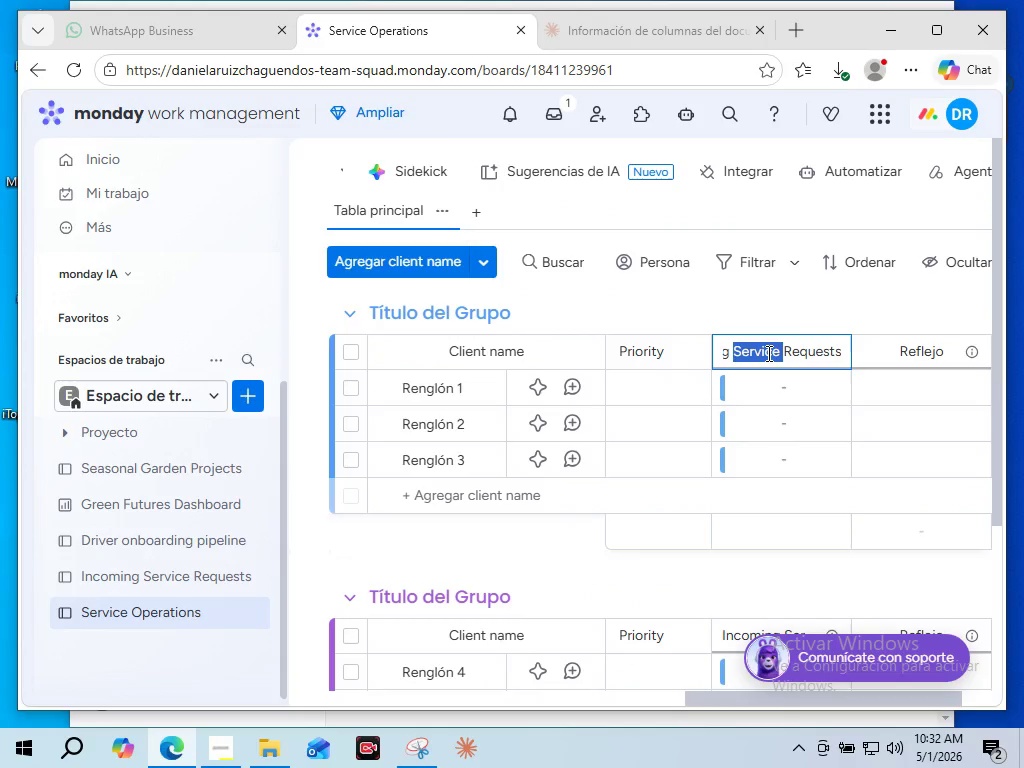 
double_click([767, 353])
 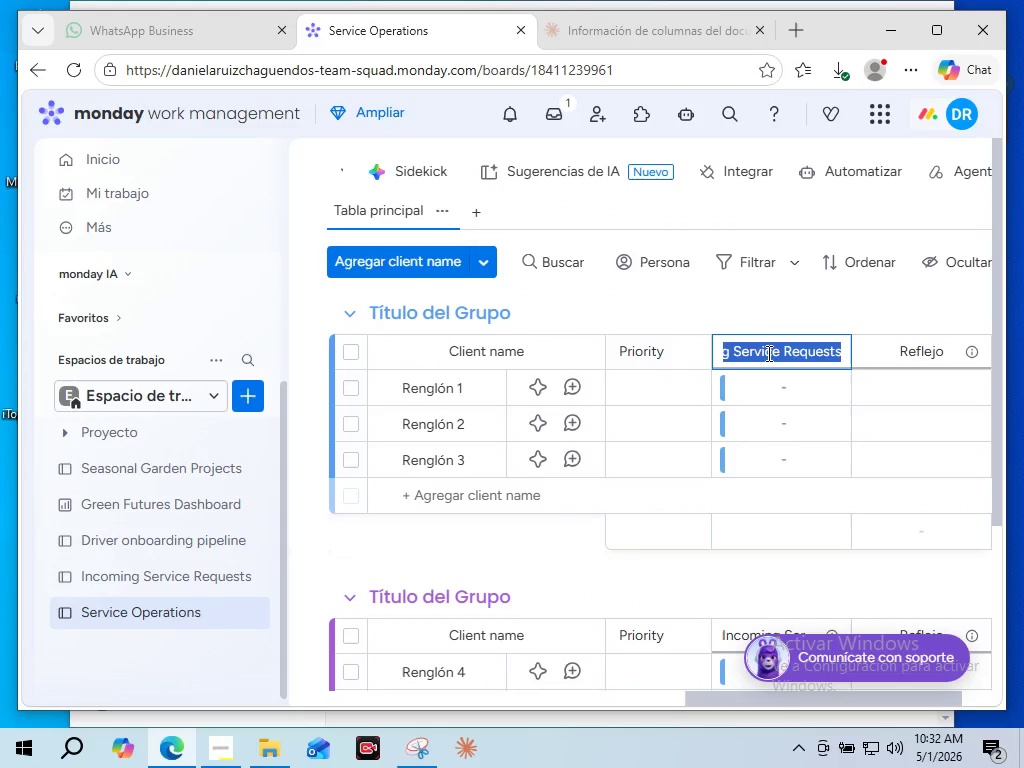 
triple_click([767, 353])
 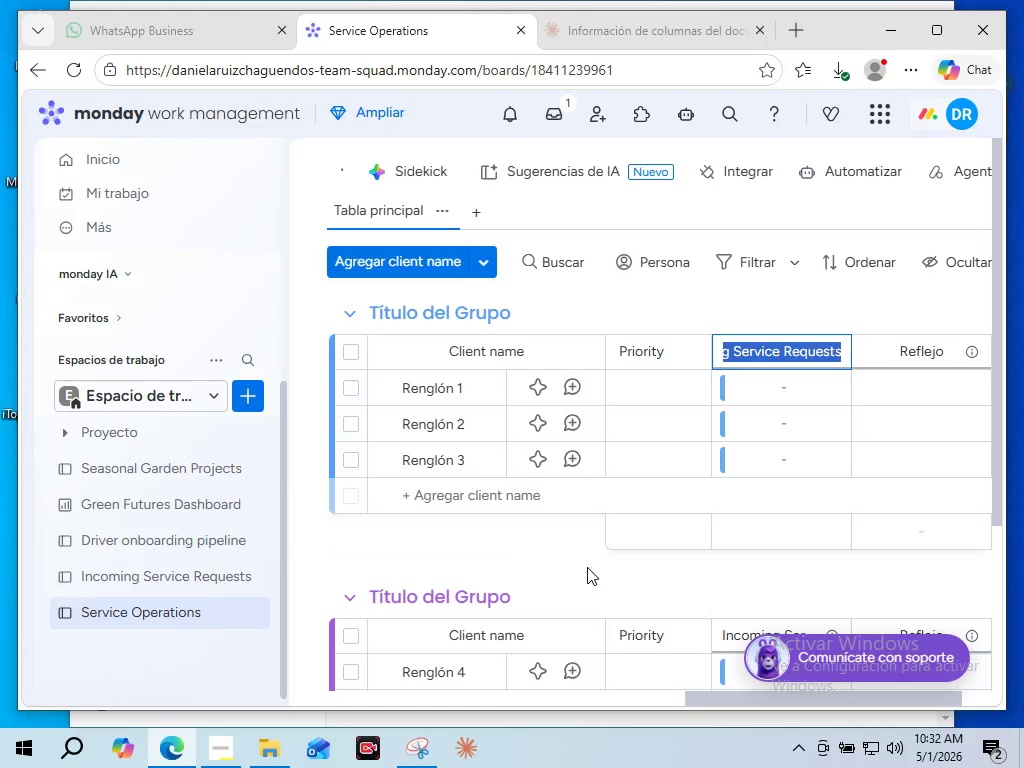 
wait(18.45)
 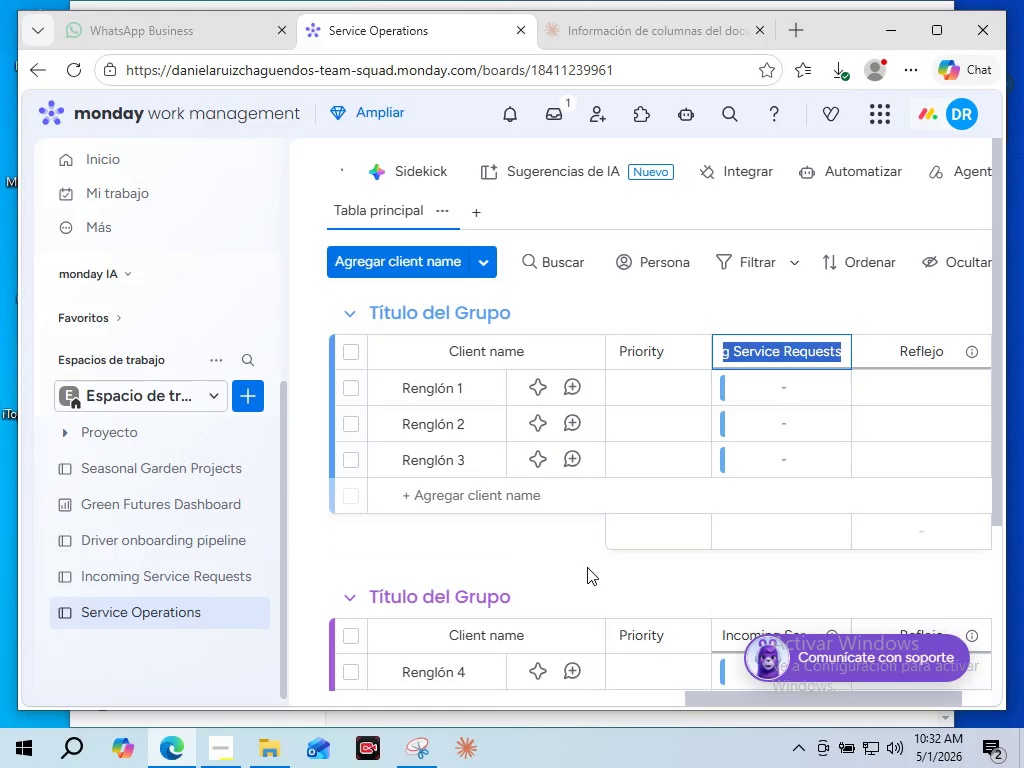 
left_click([482, 563])
 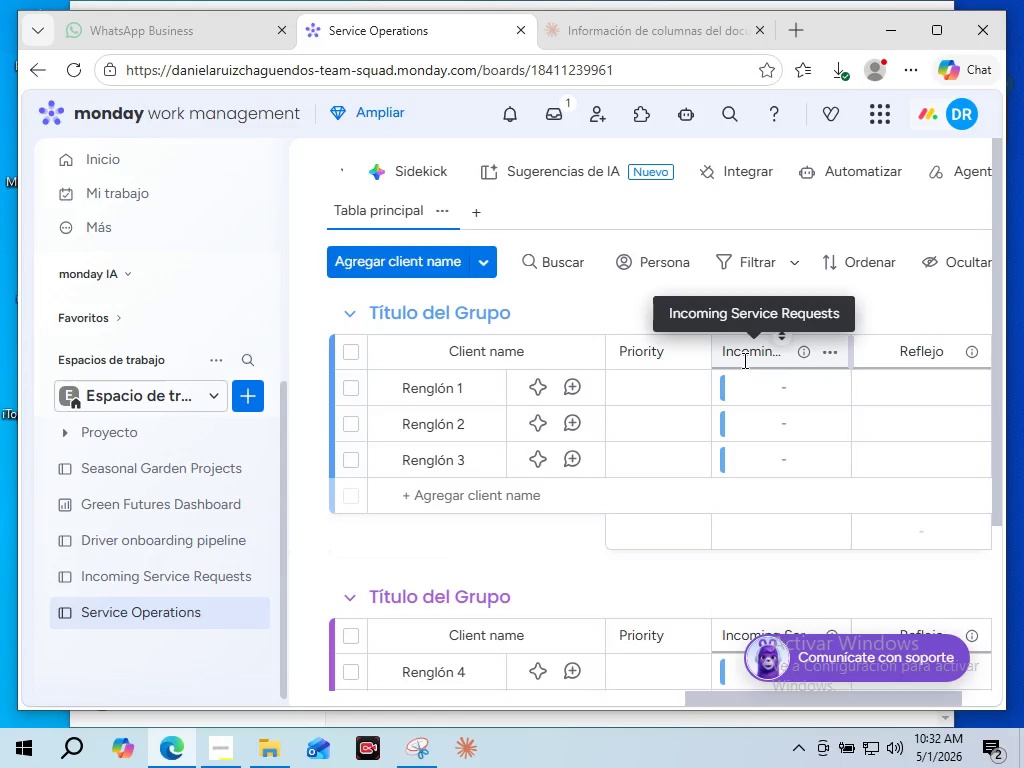 
wait(8.03)
 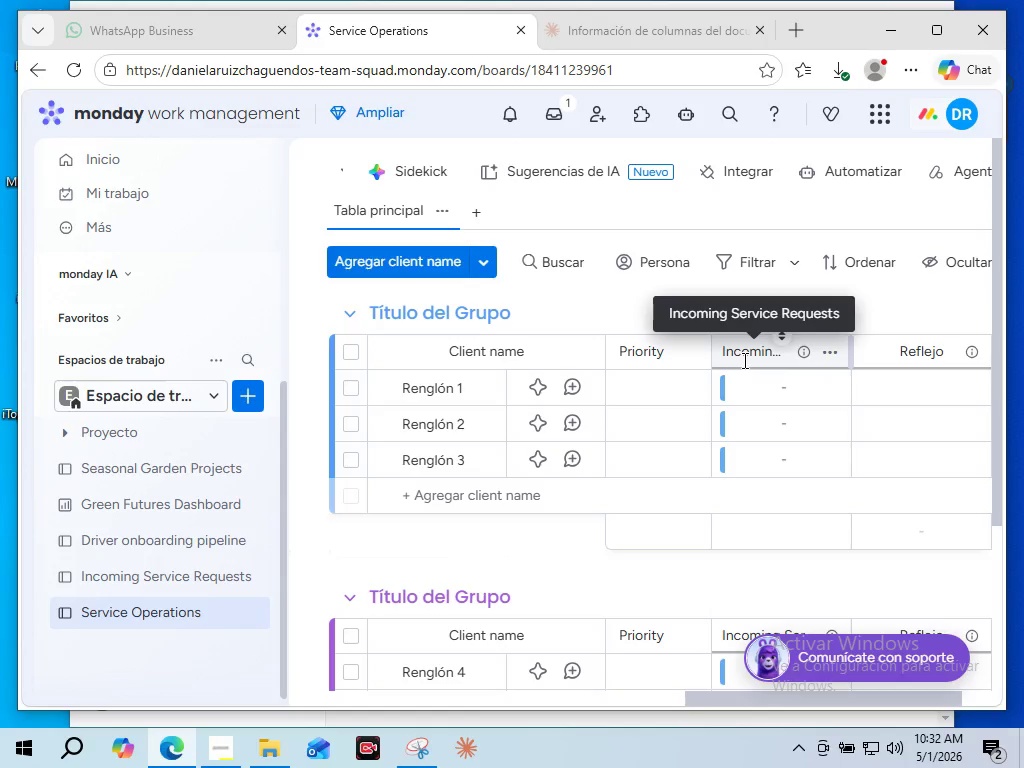 
double_click([743, 360])
 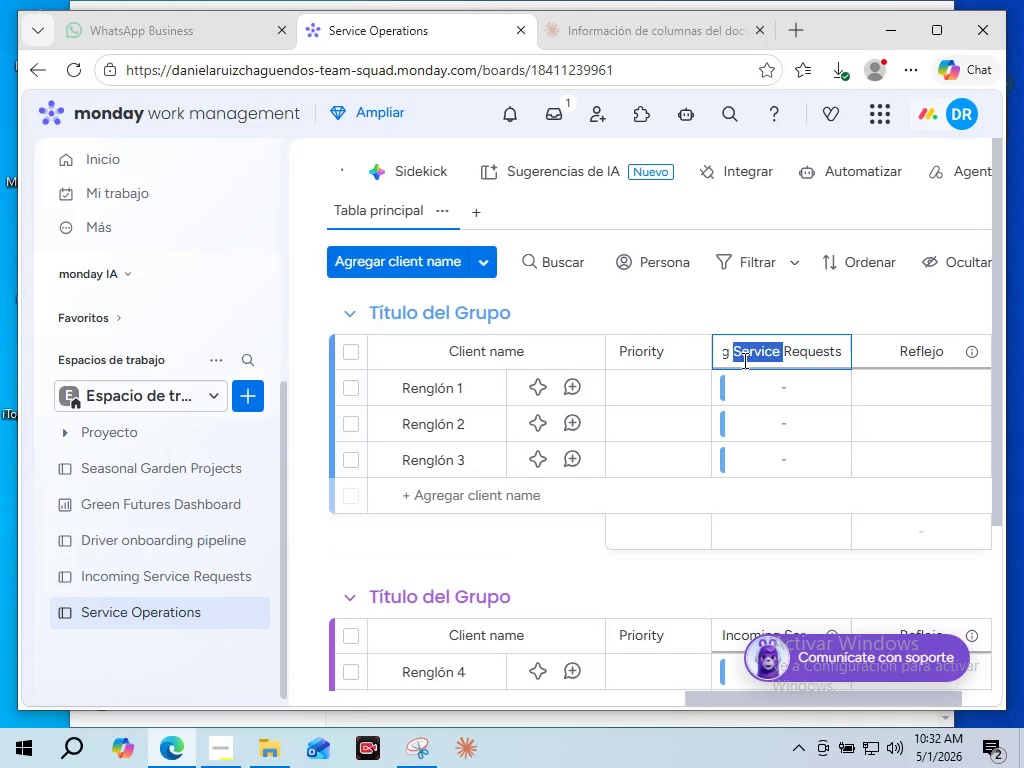 
triple_click([743, 360])
 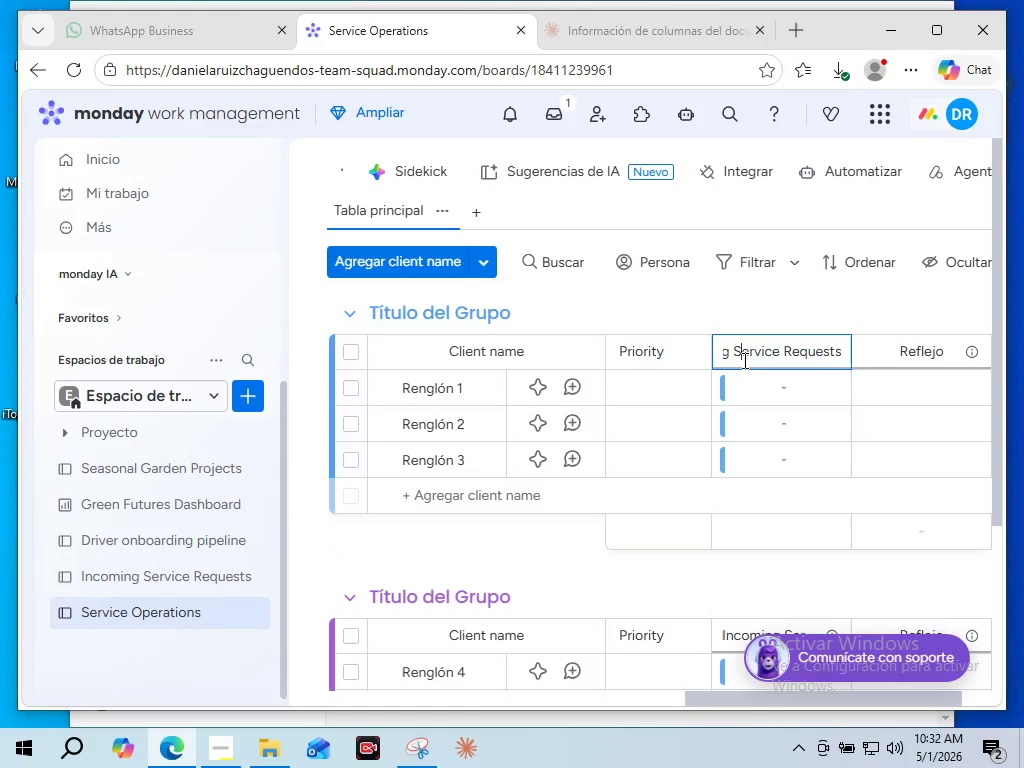 
triple_click([743, 360])
 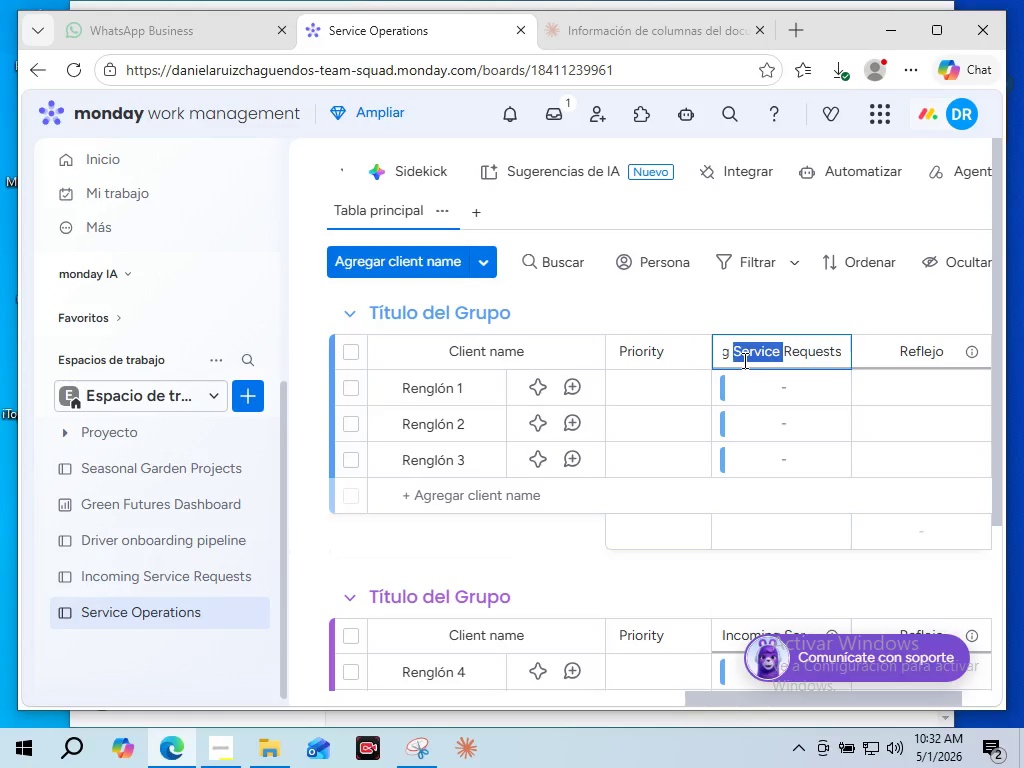 
triple_click([743, 360])
 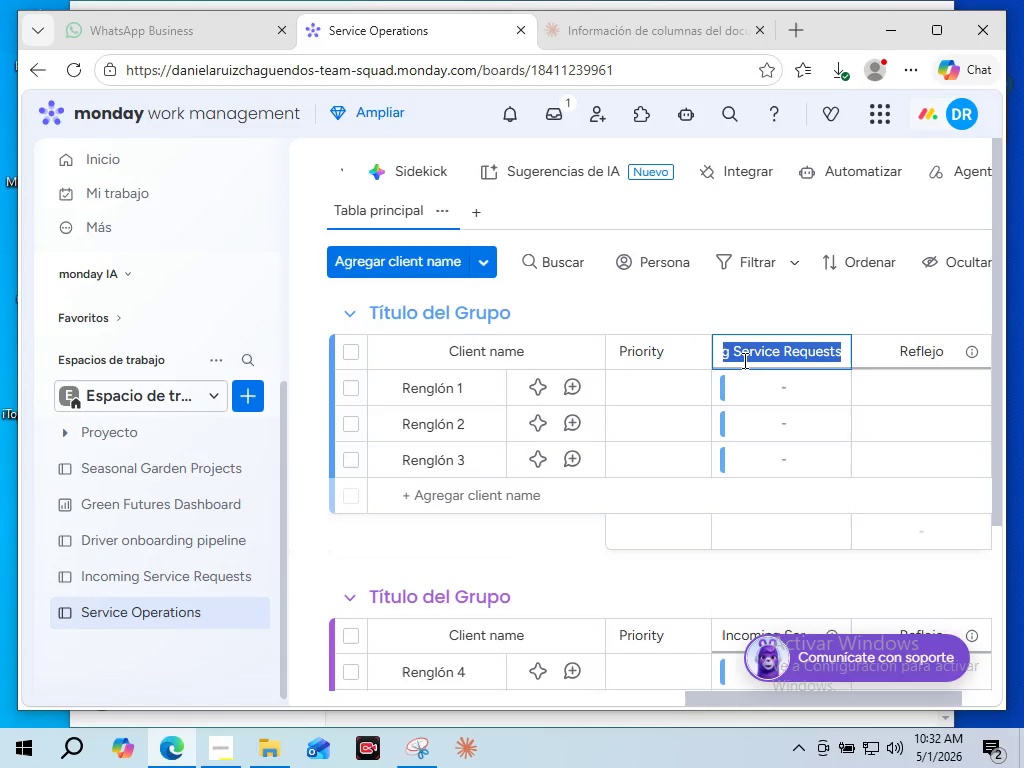 
type(Linked intake item)
 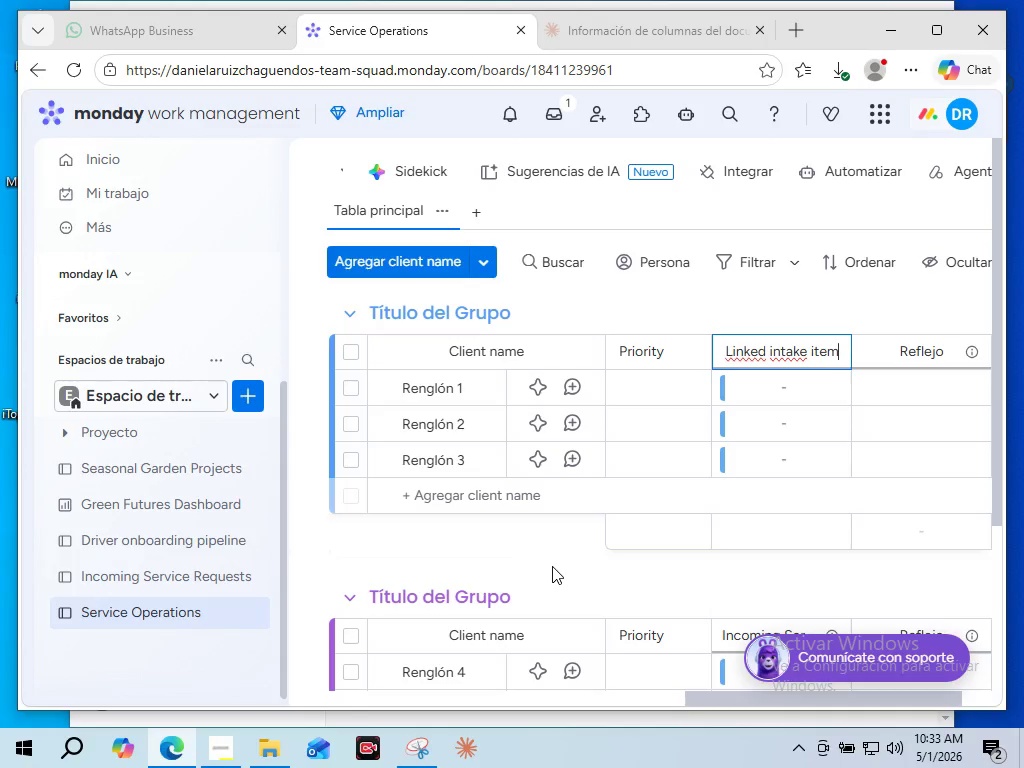 
left_click([546, 552])
 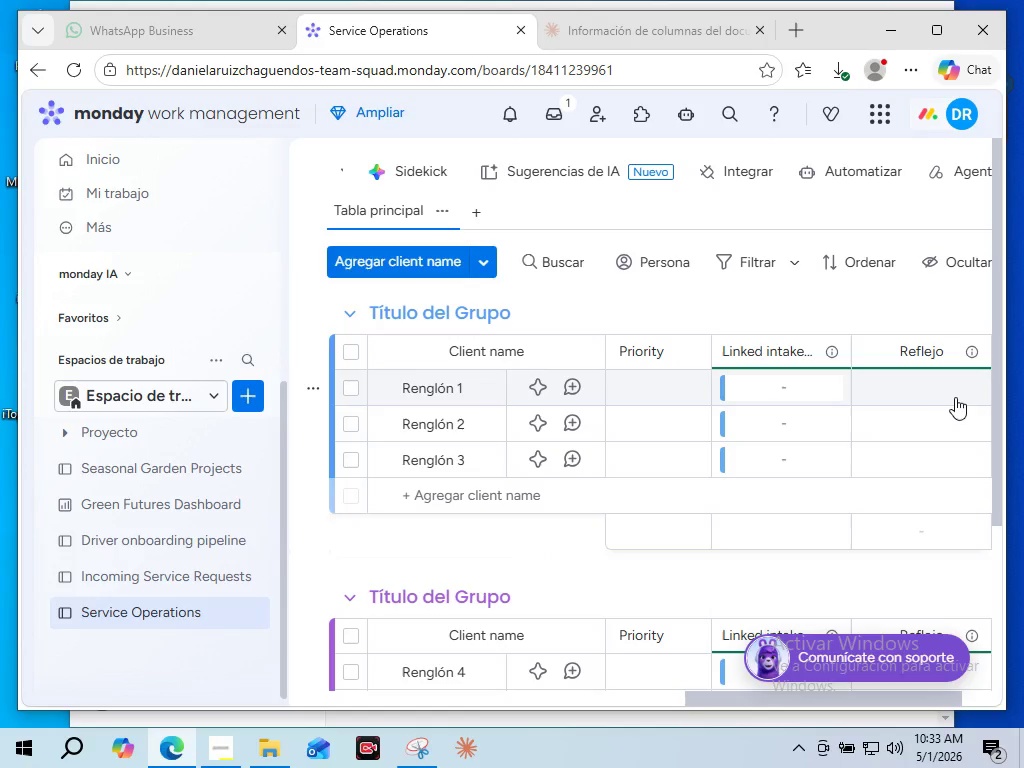 
key(CapsLock)
 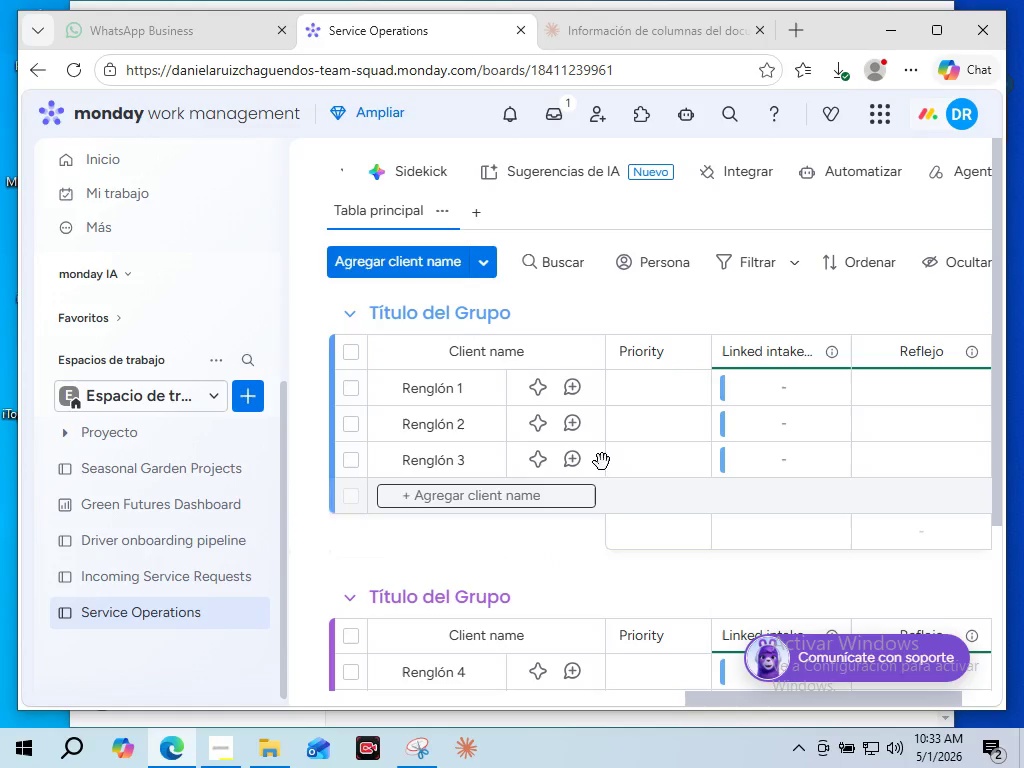 
mouse_move([678, 363])
 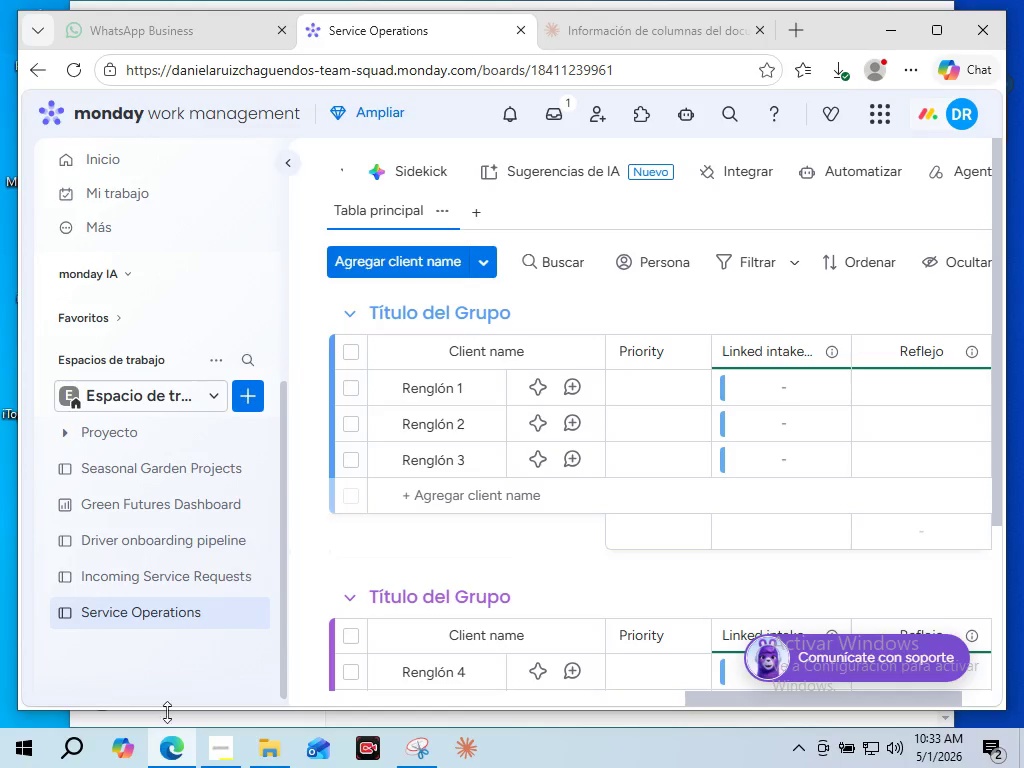 
wait(6.67)
 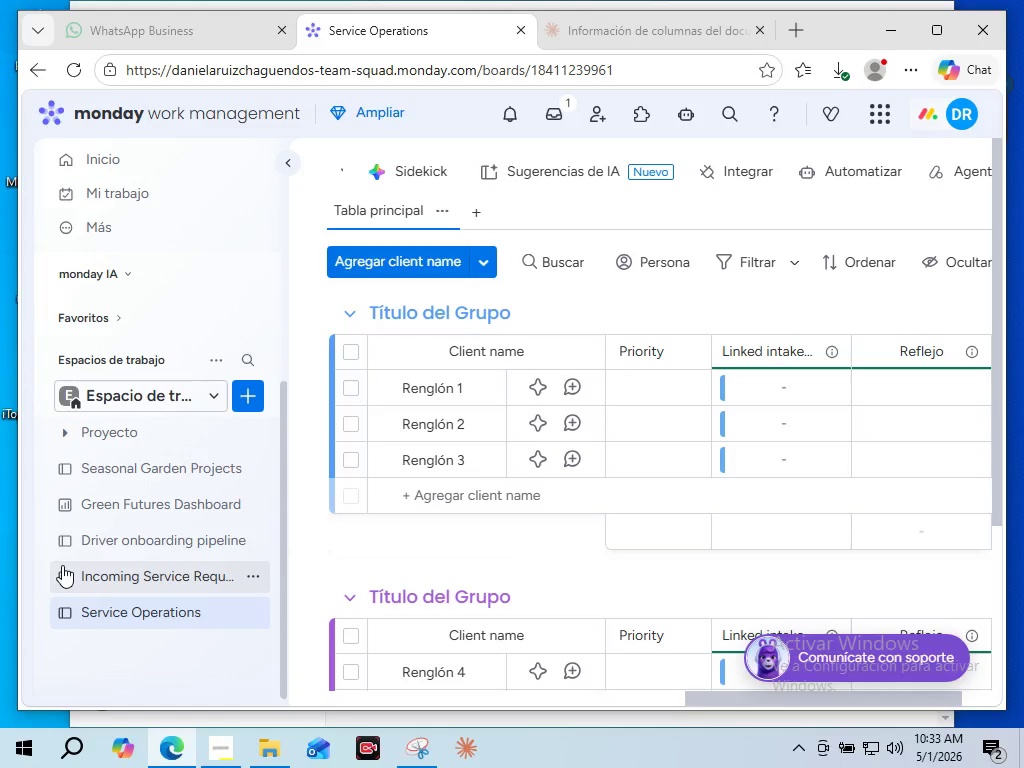 
left_click_drag(start_coordinate=[722, 698], to_coordinate=[477, 716])
 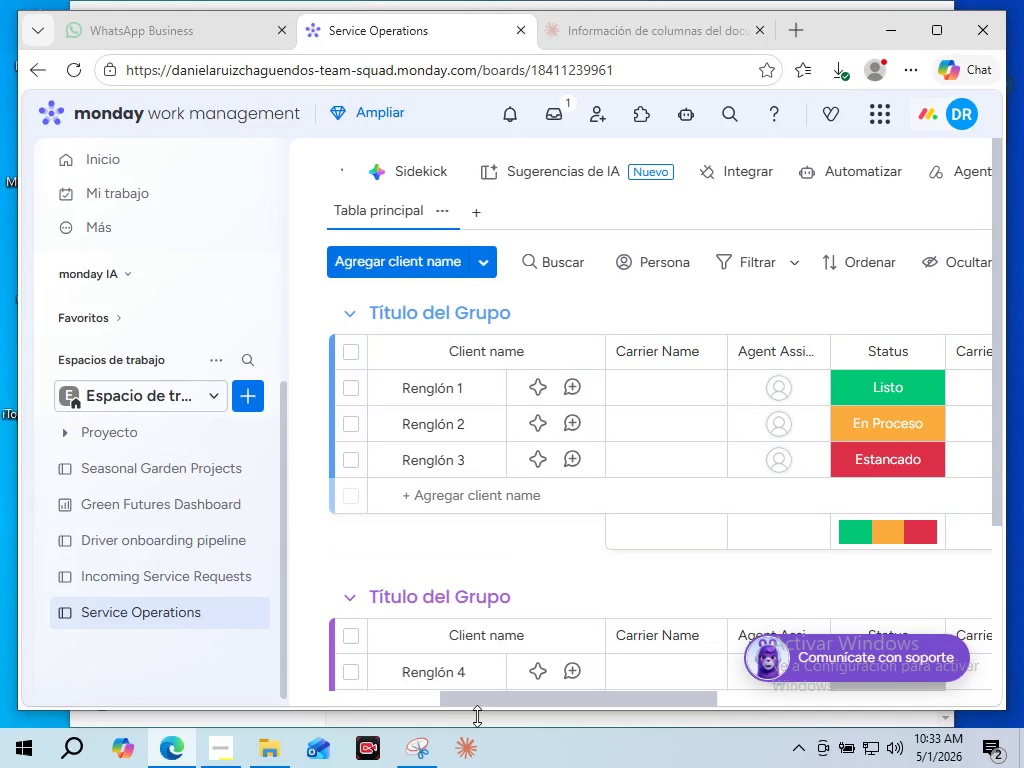 
wait(22.23)
 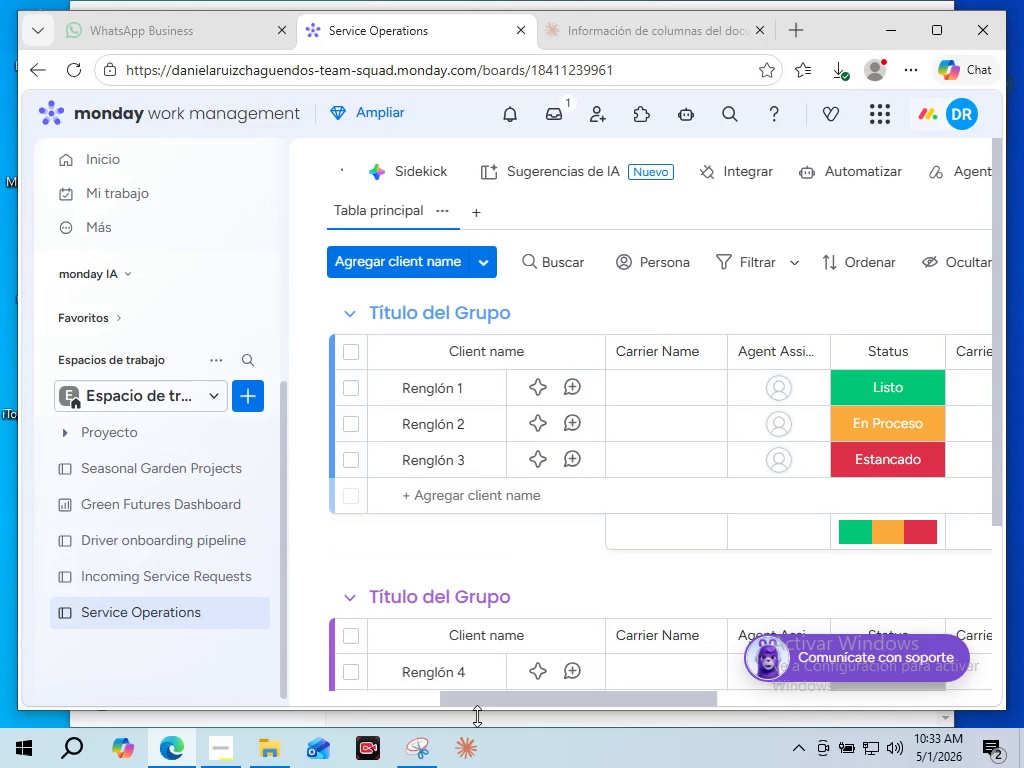 
left_click([897, 383])
 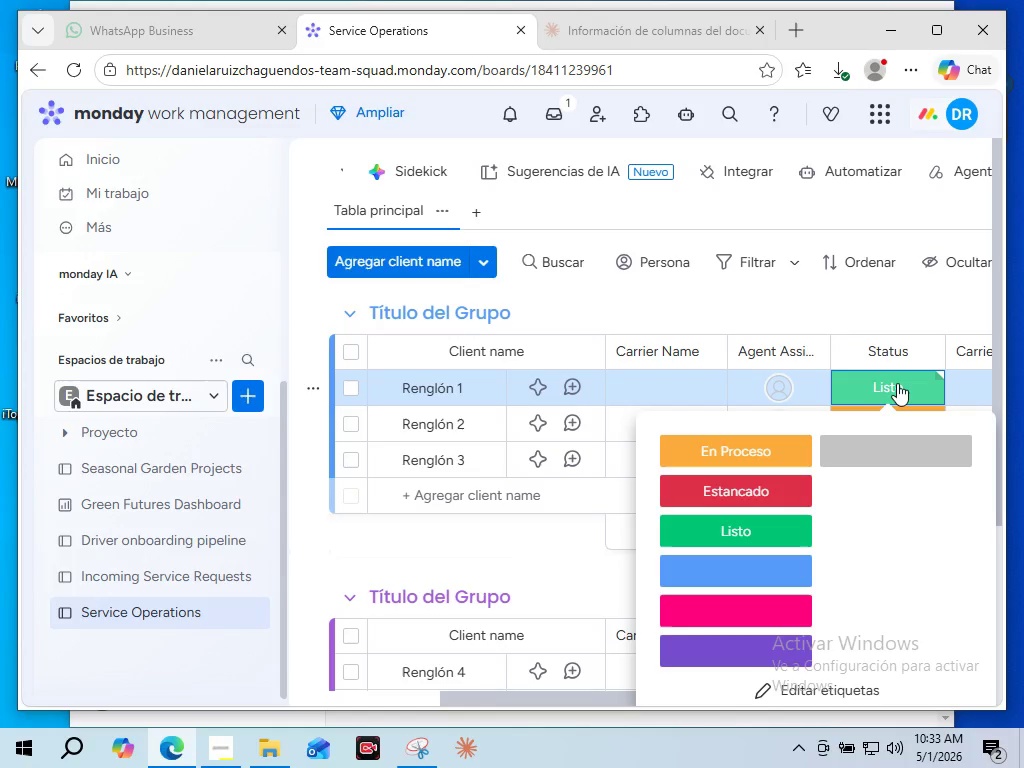 
wait(13.58)
 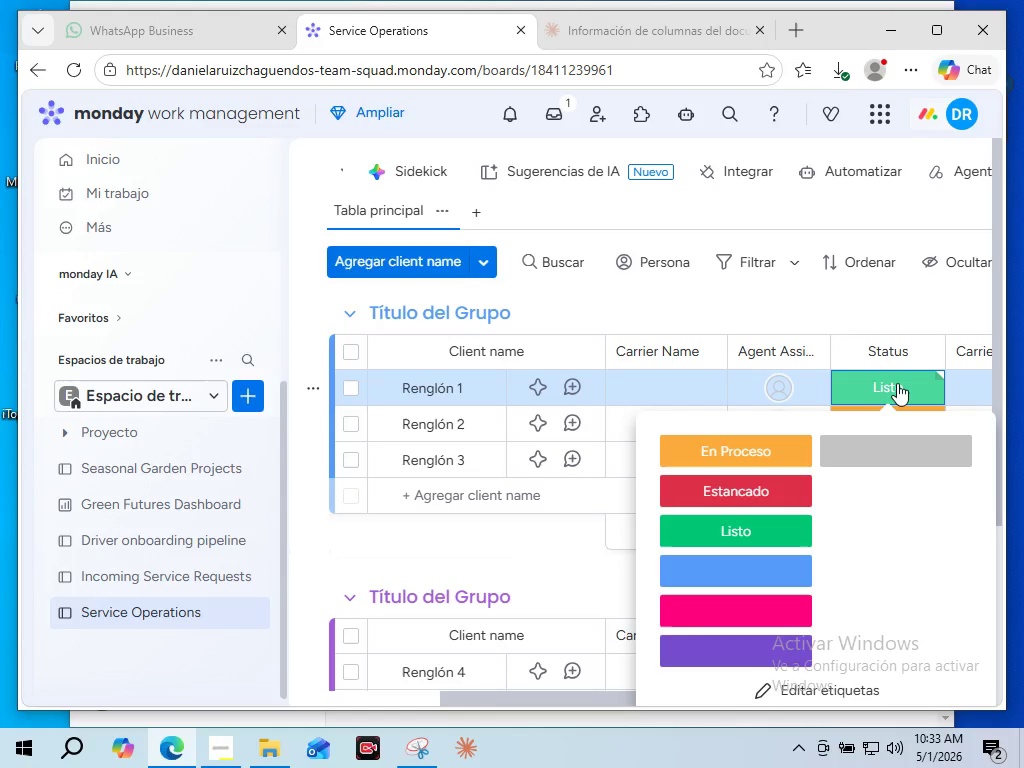 
left_click([786, 695])
 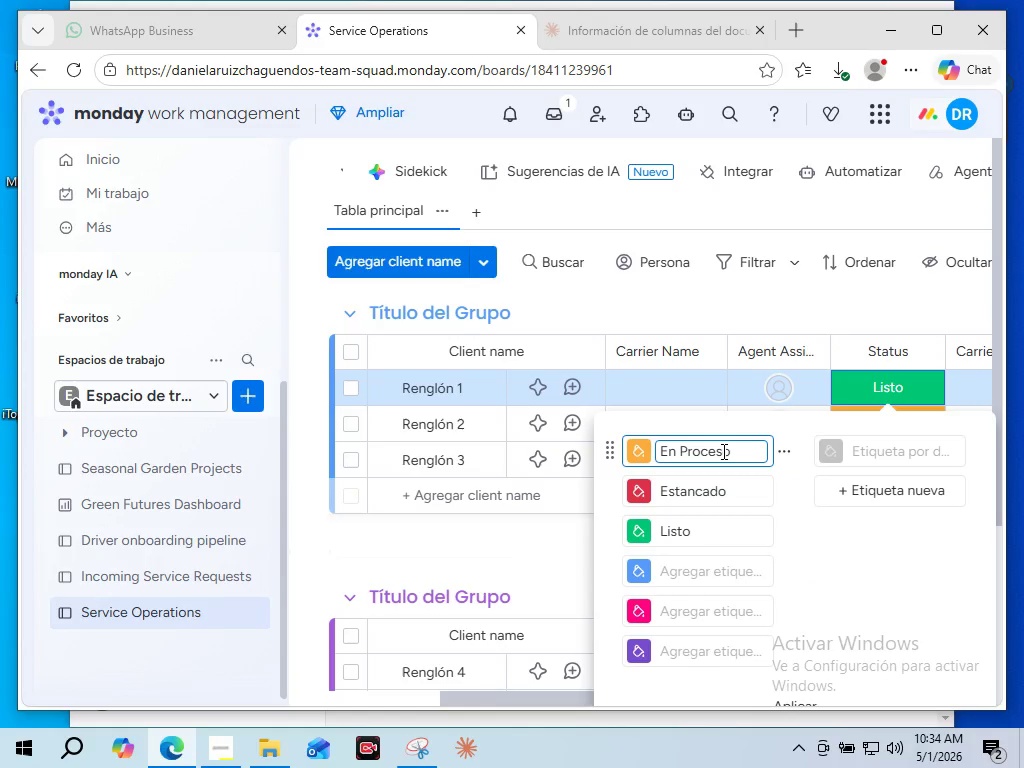 
wait(8.42)
 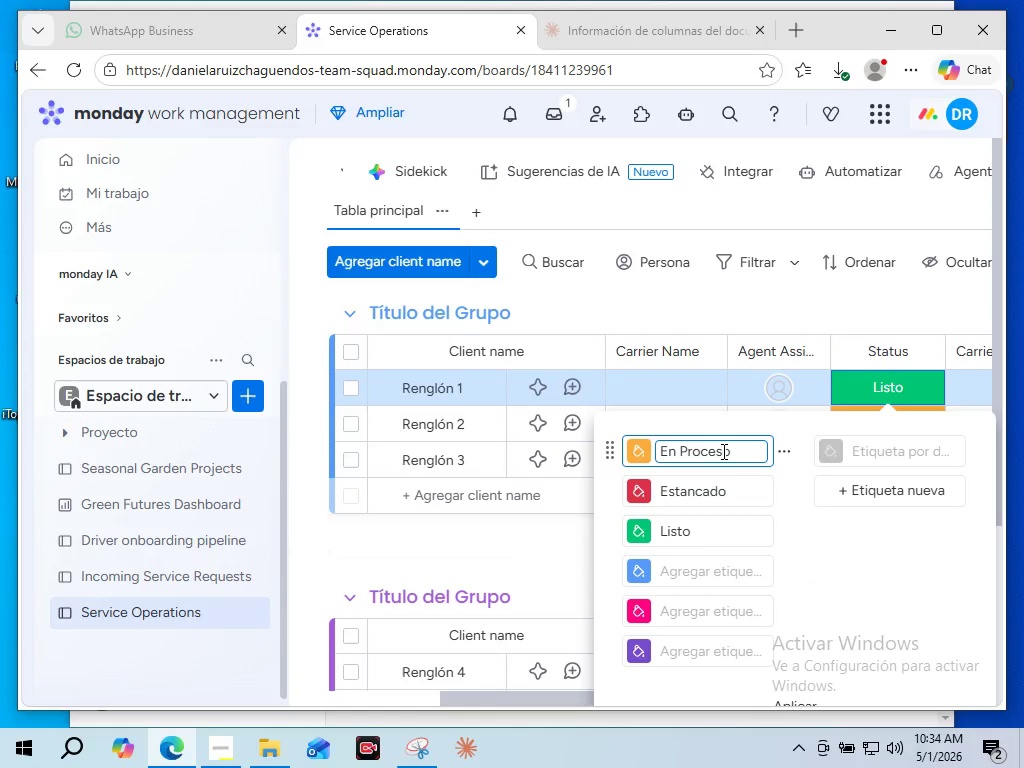 
double_click([722, 451])
 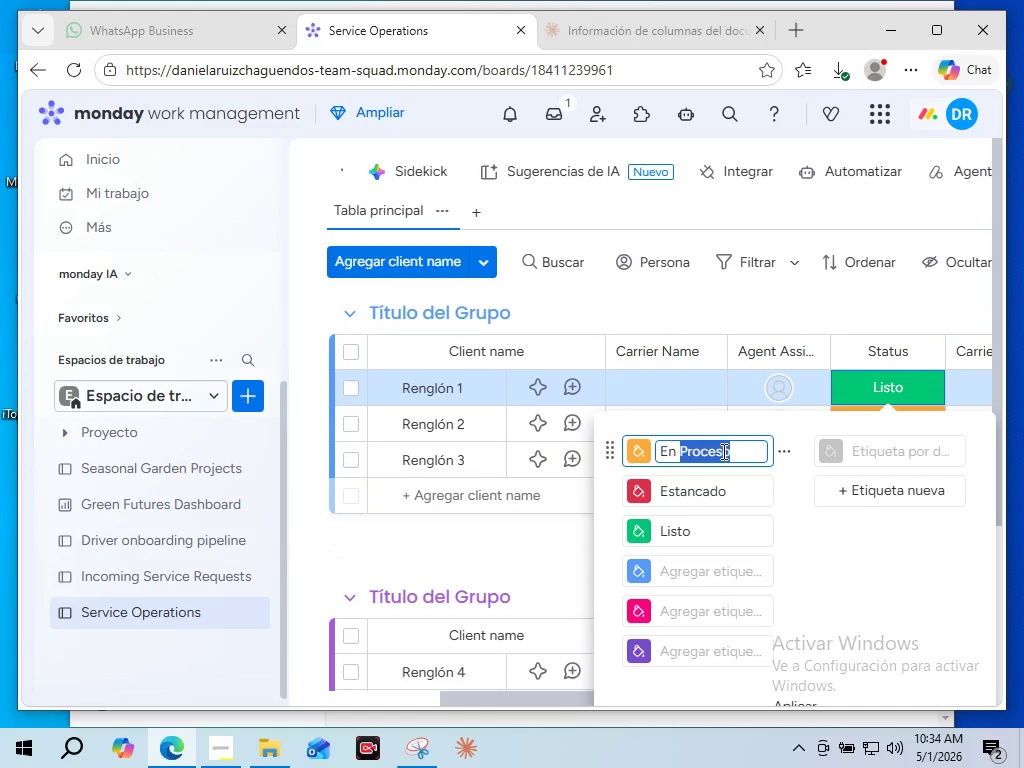 
triple_click([722, 451])
 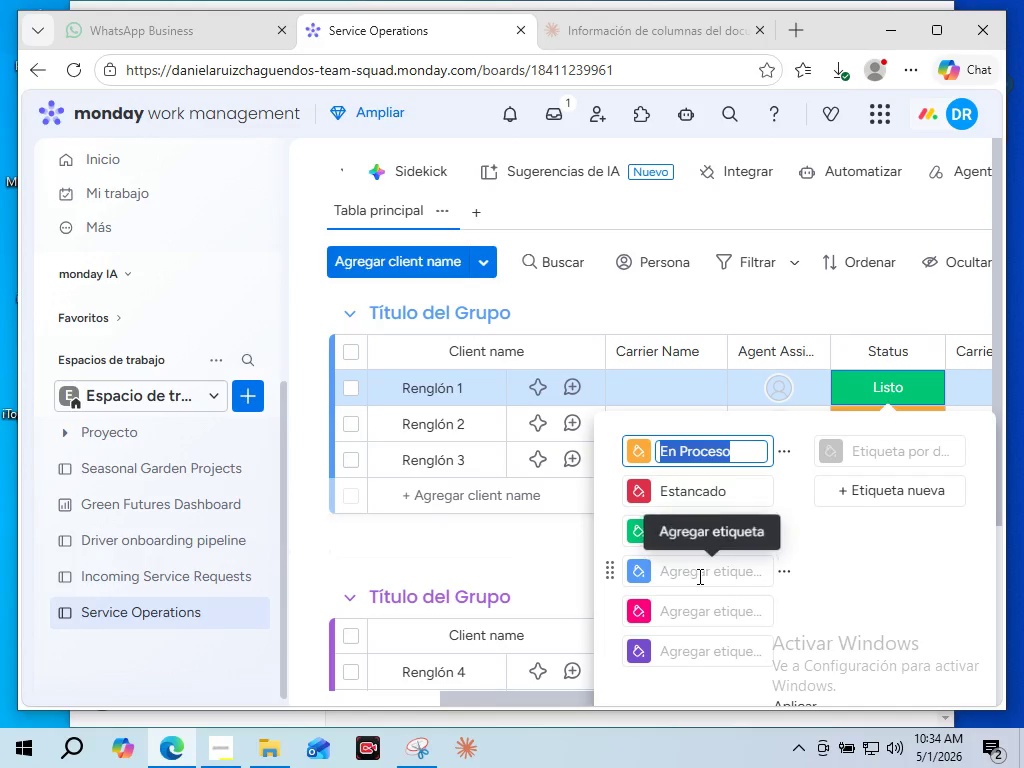 
left_click([698, 576])
 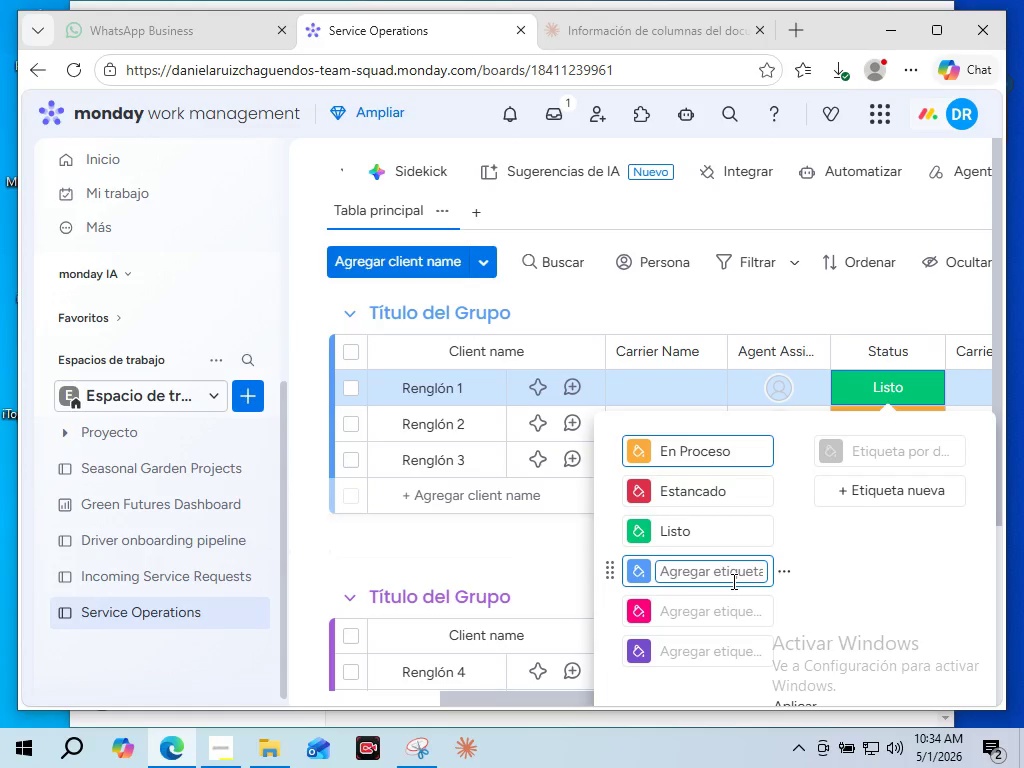 
key(CapsLock)
 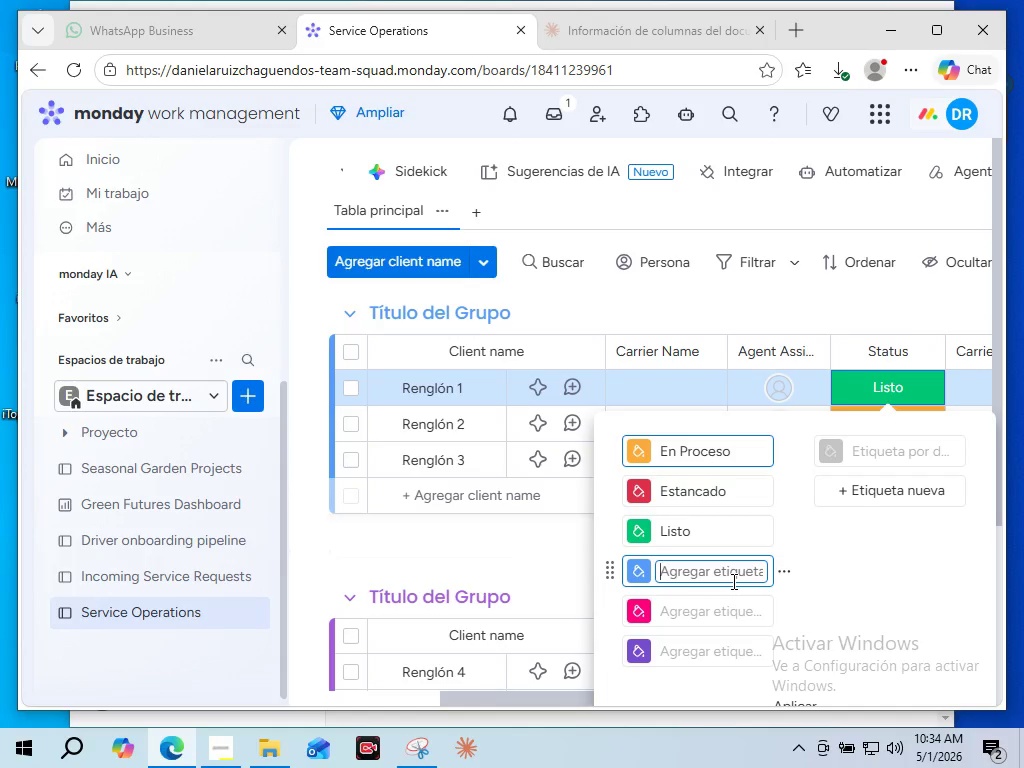 
key(I)
 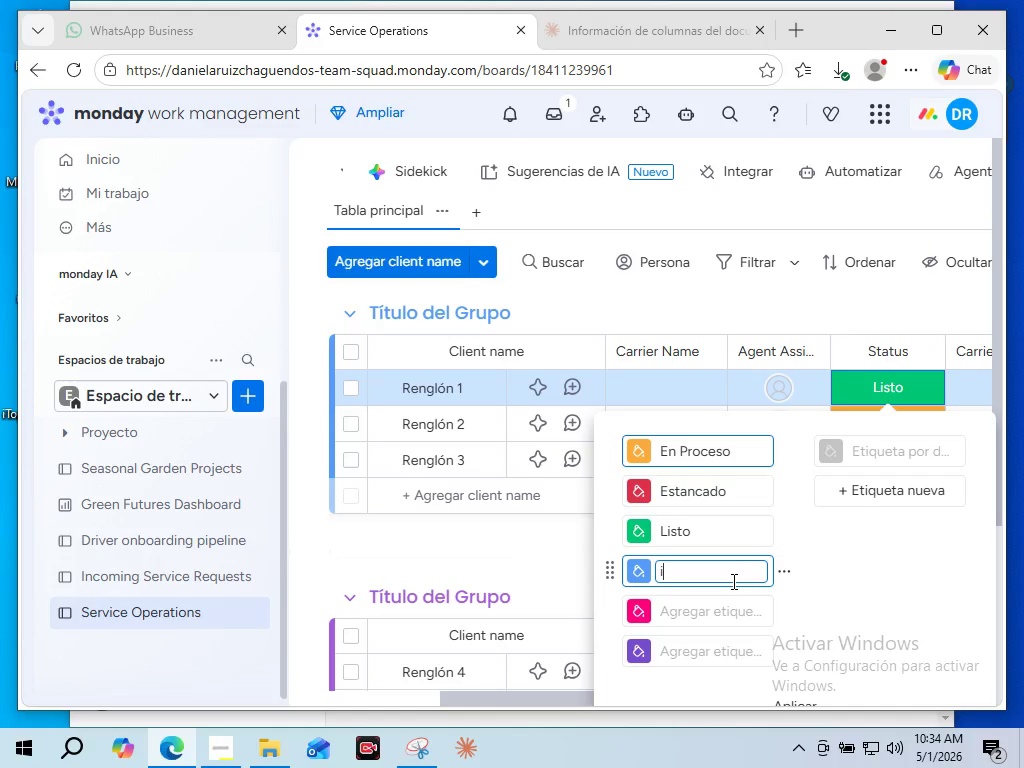 
key(CapsLock)
 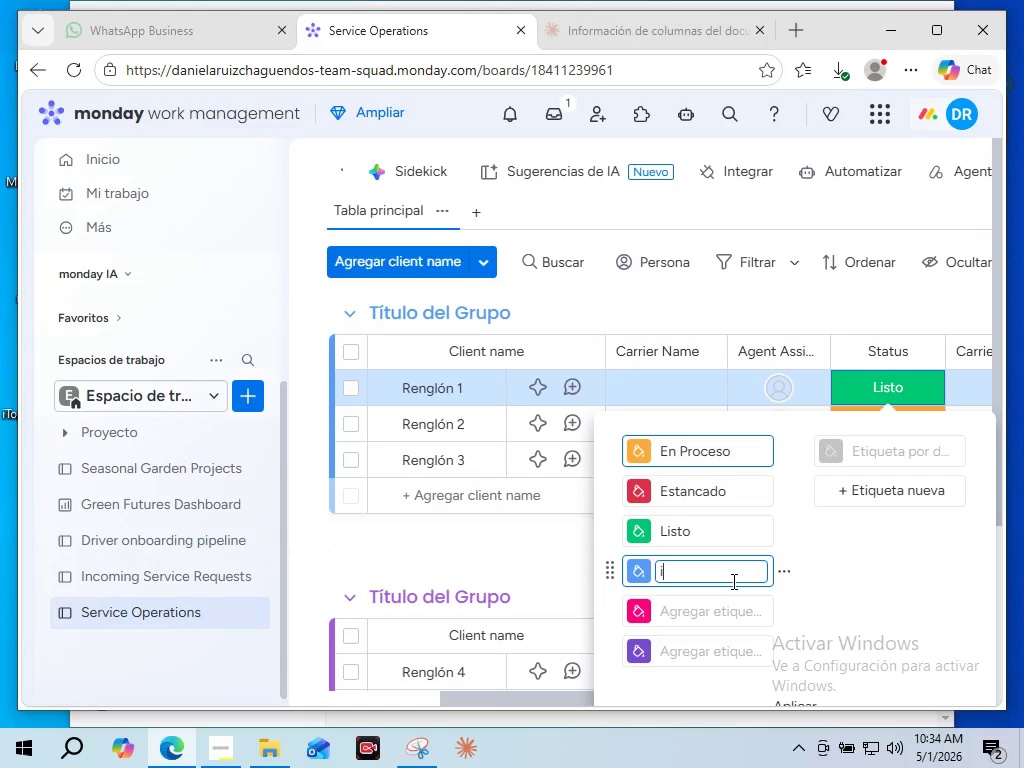 
key(N)
 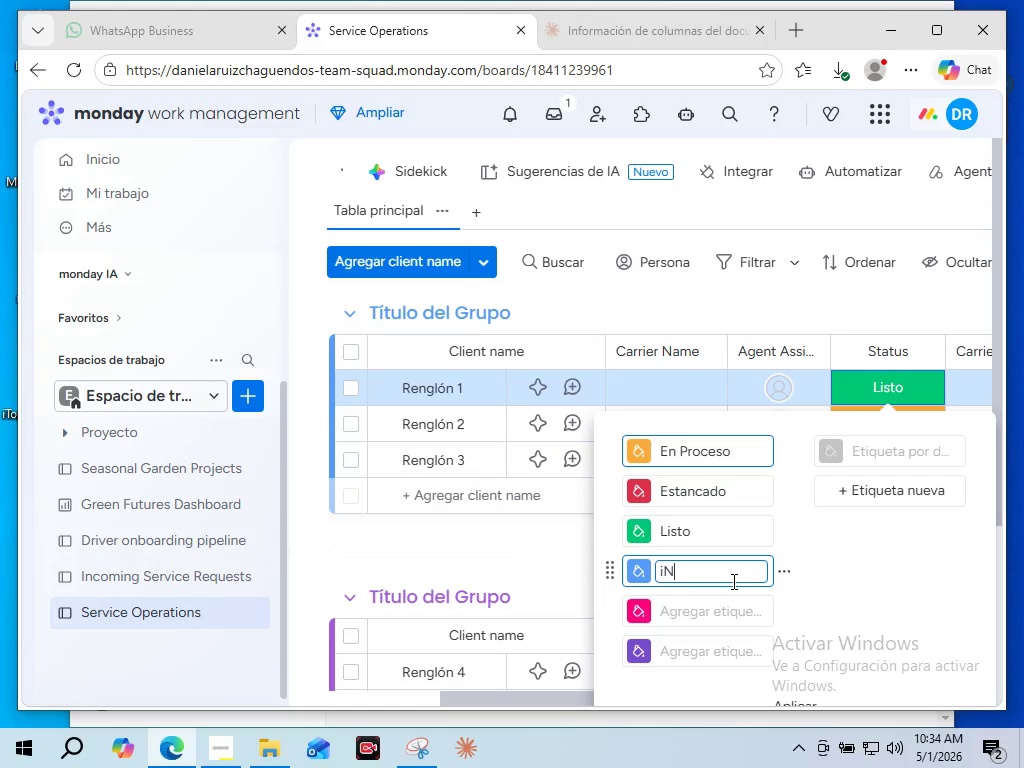 
key(Space)
 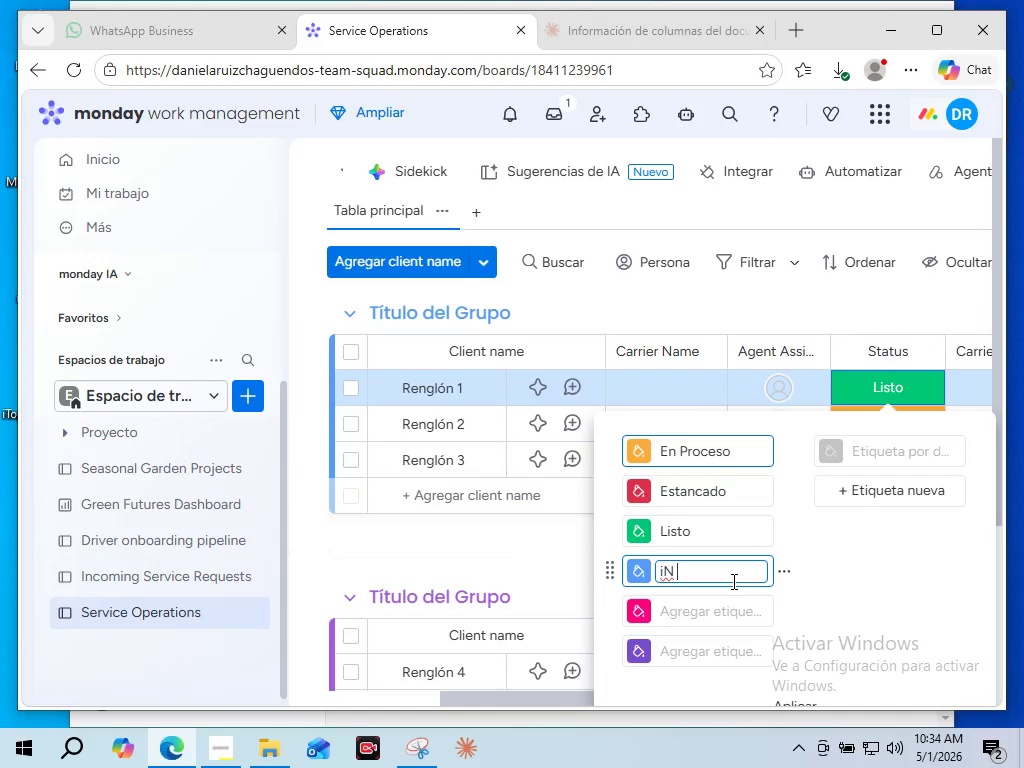 
key(Backspace)
 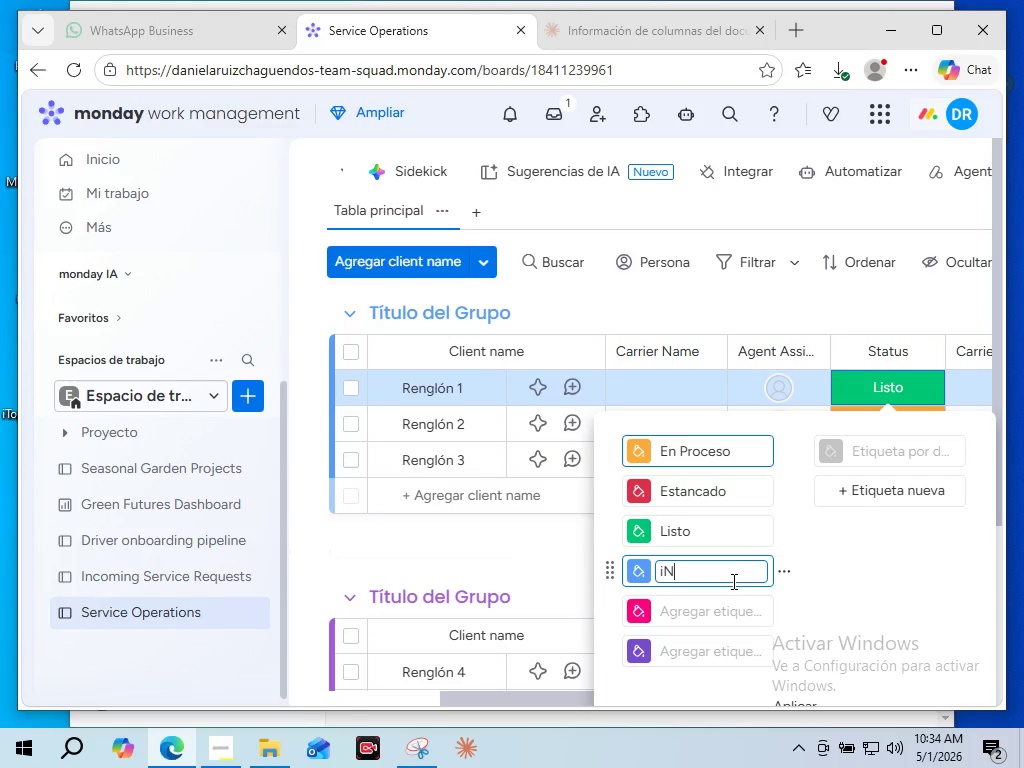 
key(Backspace)
 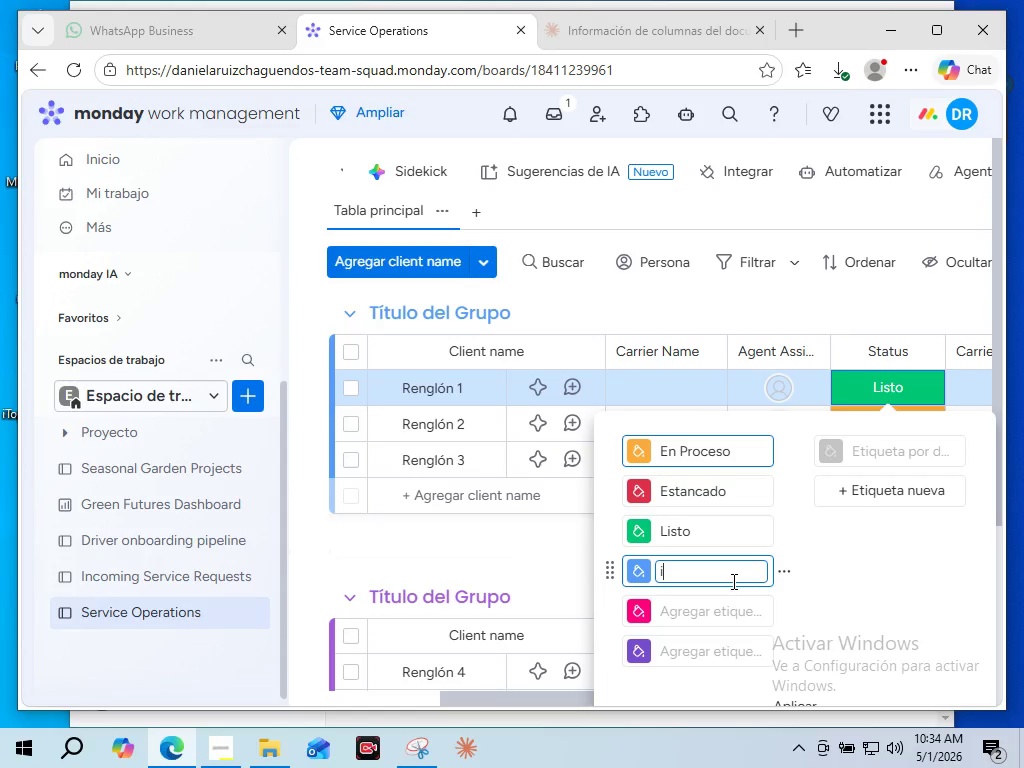 
key(Backspace)
 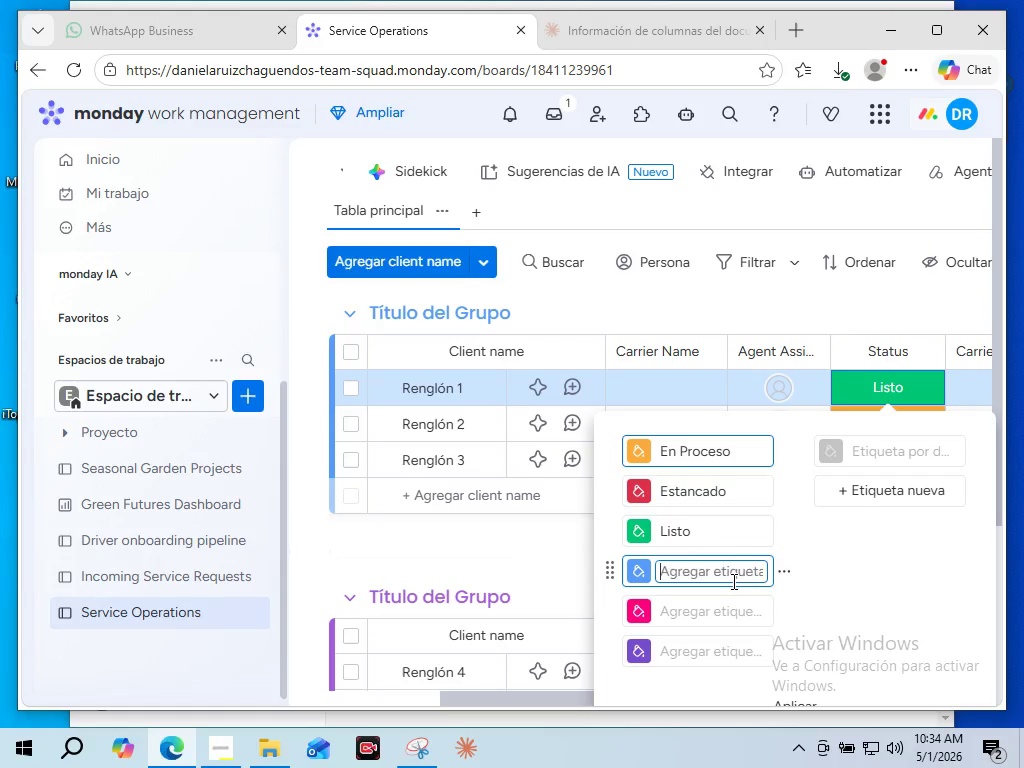 
key(I)
 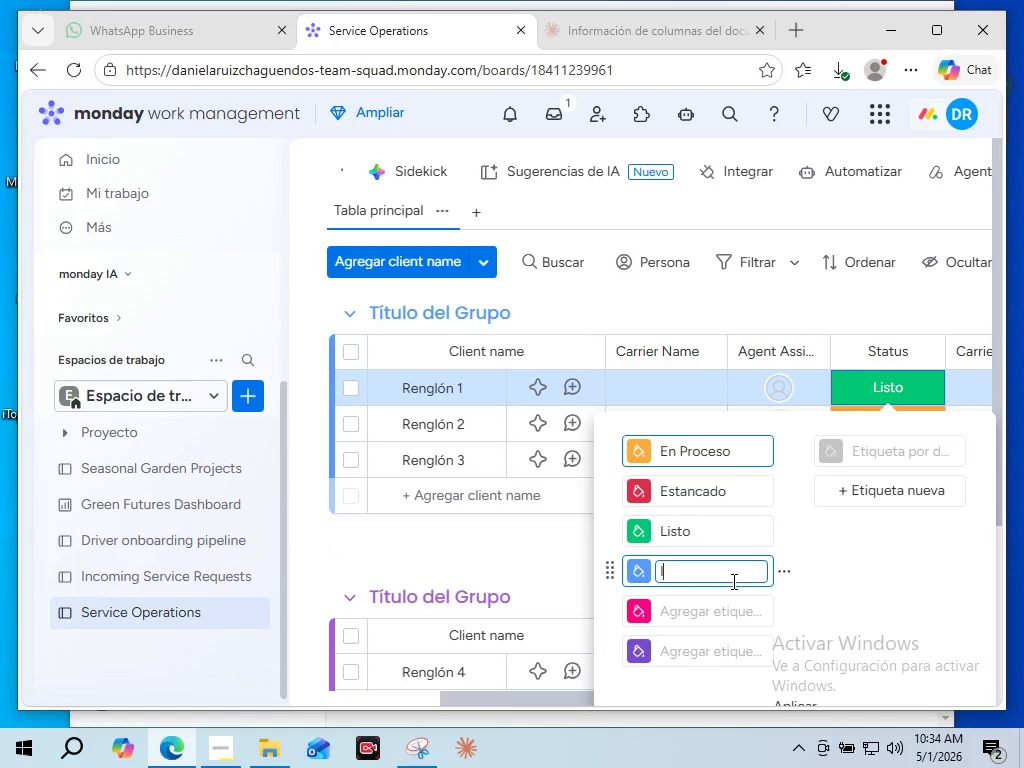 
key(CapsLock)
 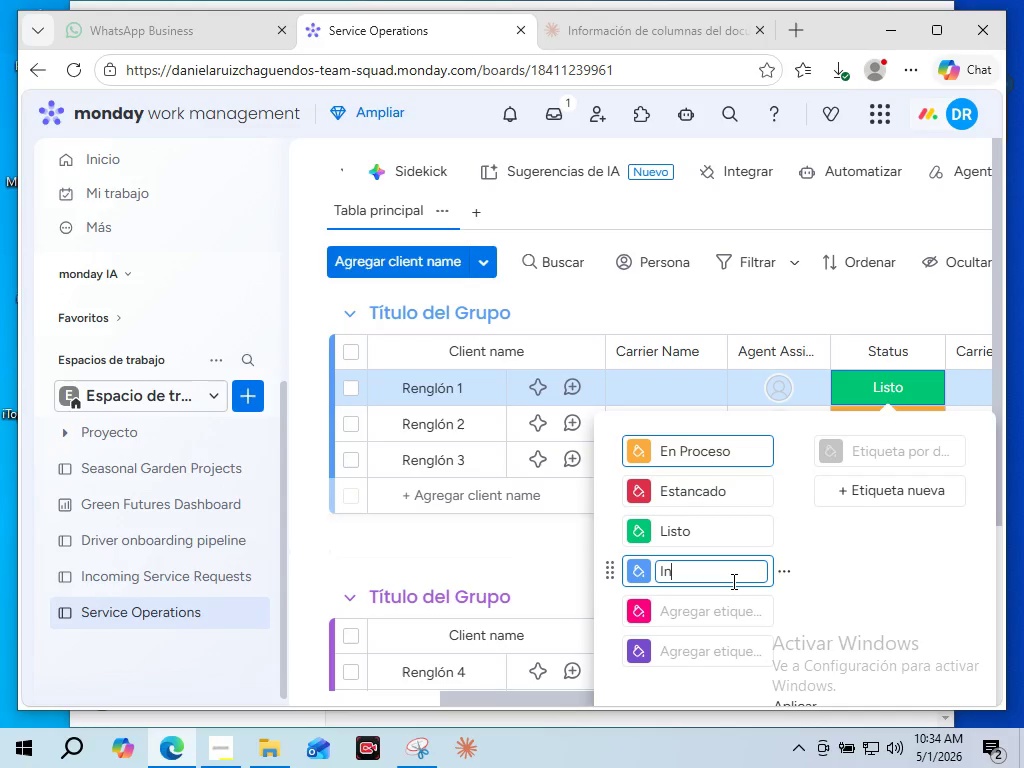 
key(N)
 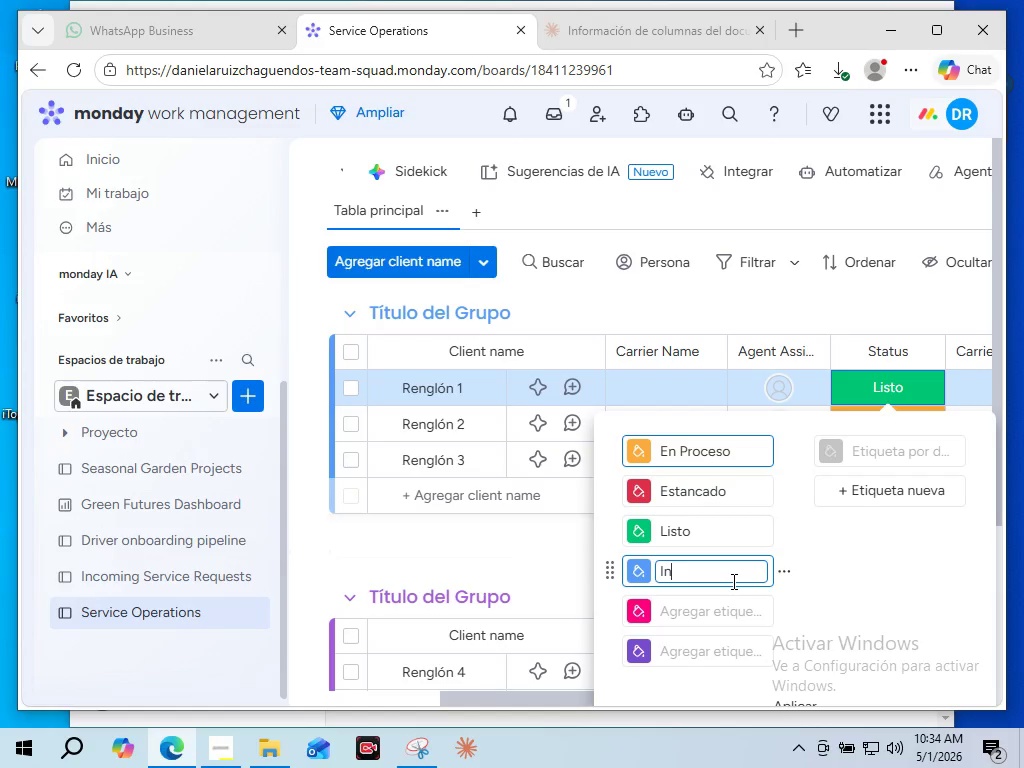 
key(Space)
 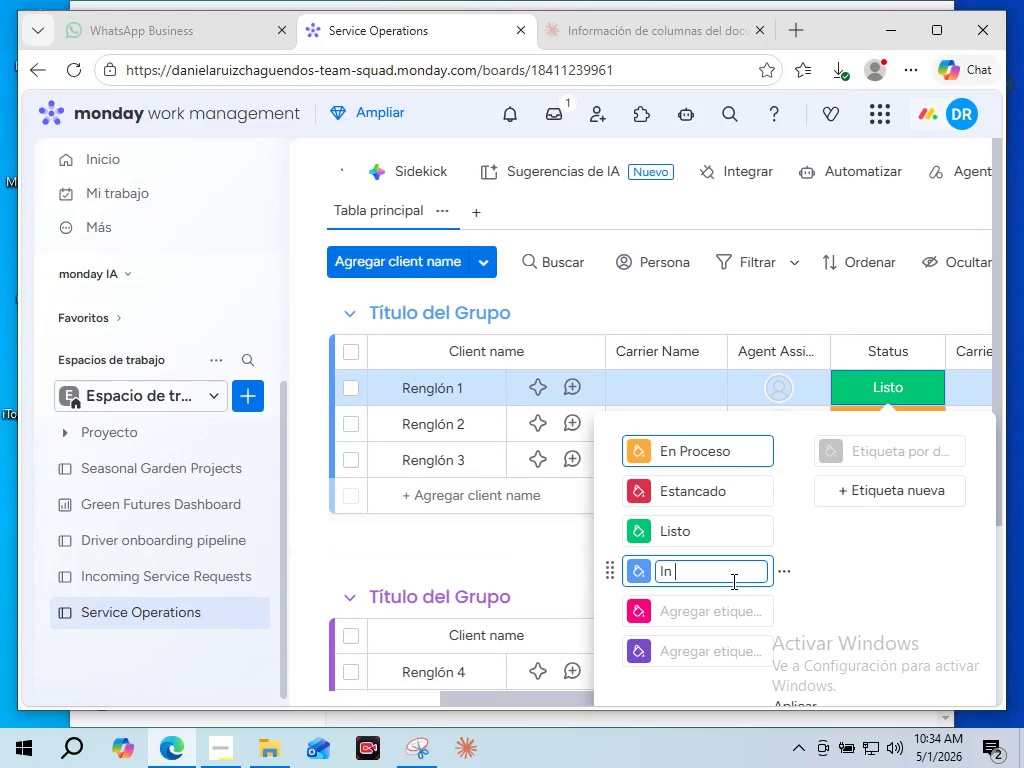 
wait(5.83)
 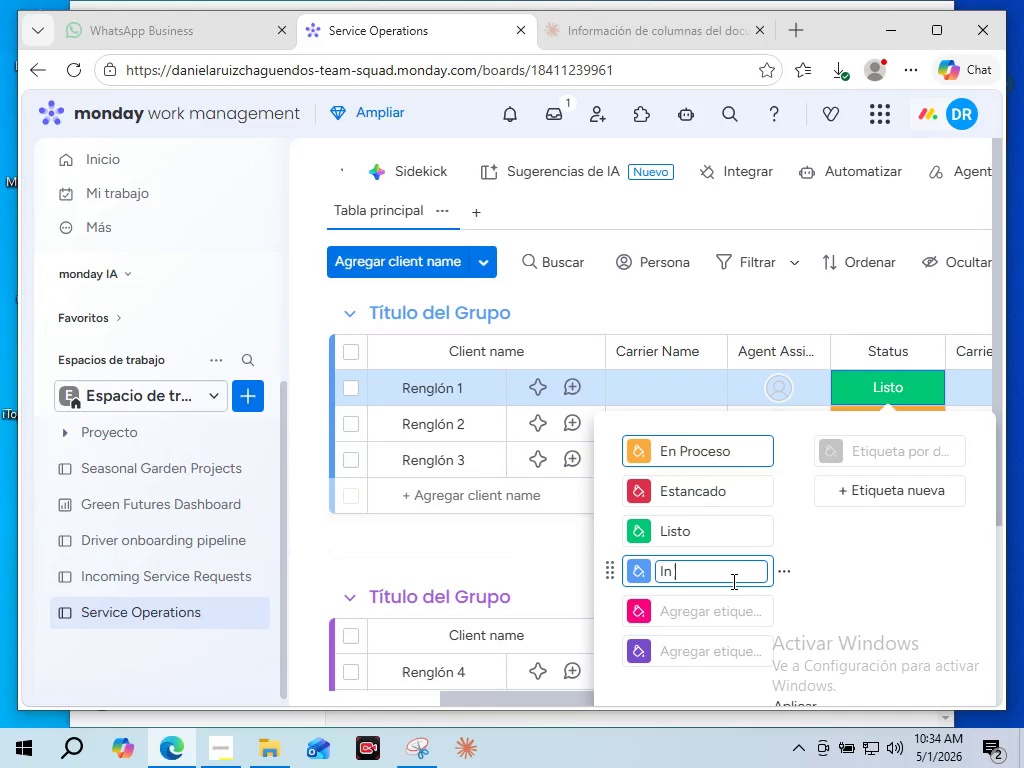 
type(Review)
 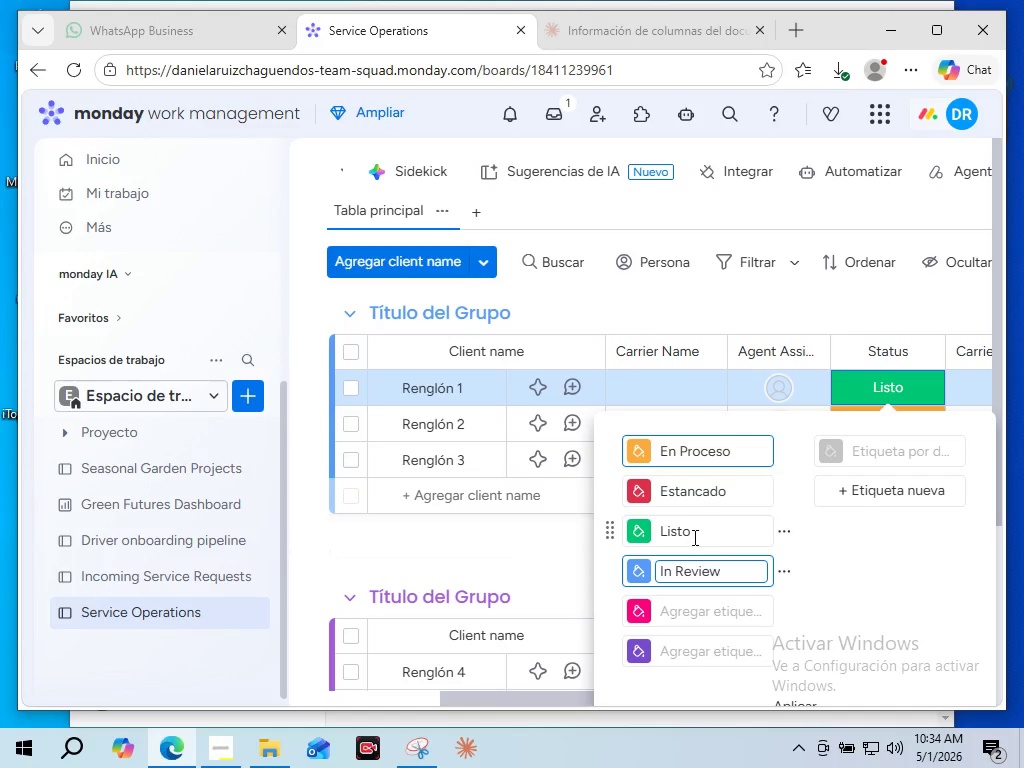 
double_click([686, 527])
 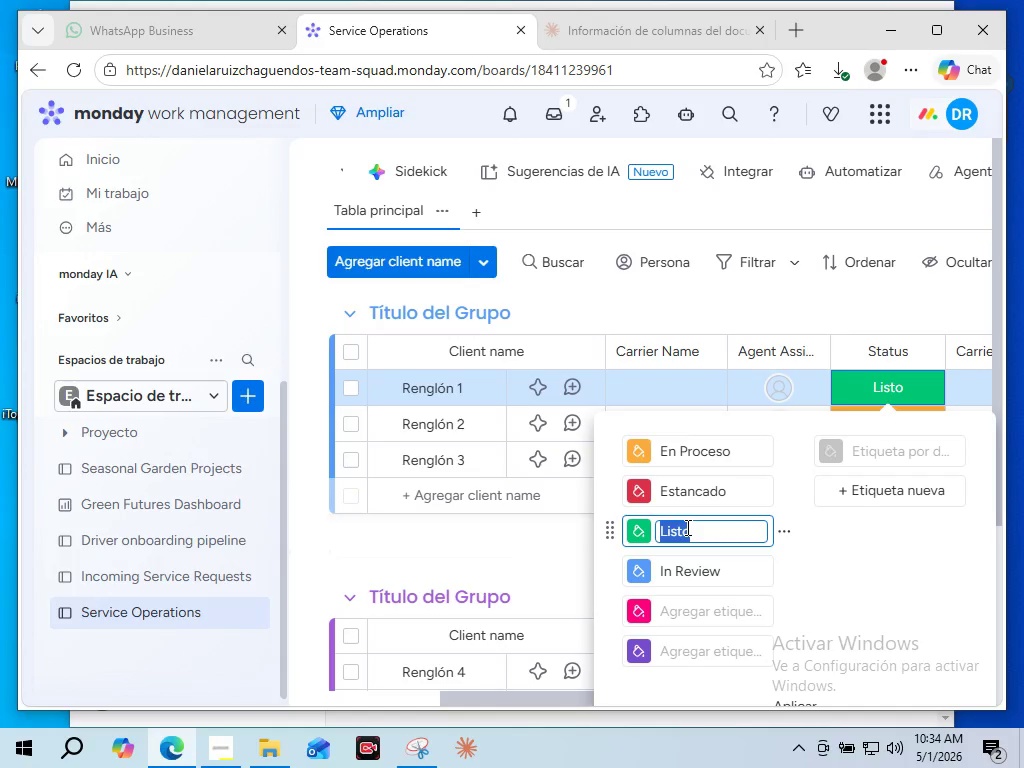 
triple_click([686, 527])
 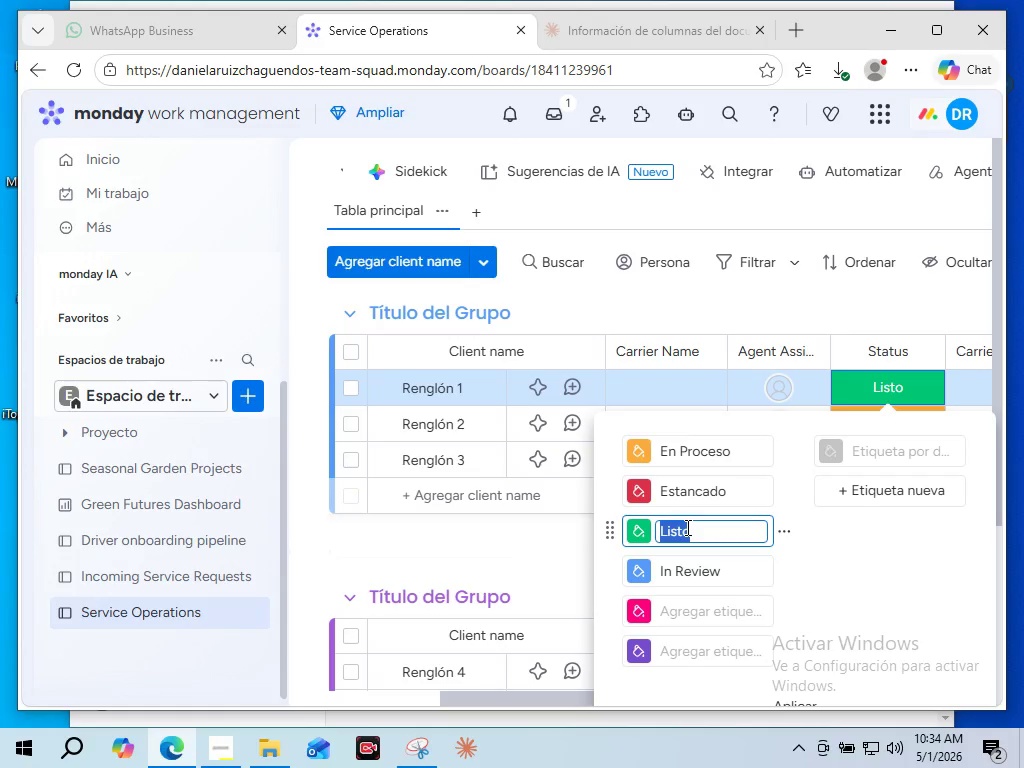 
type(Completed)
 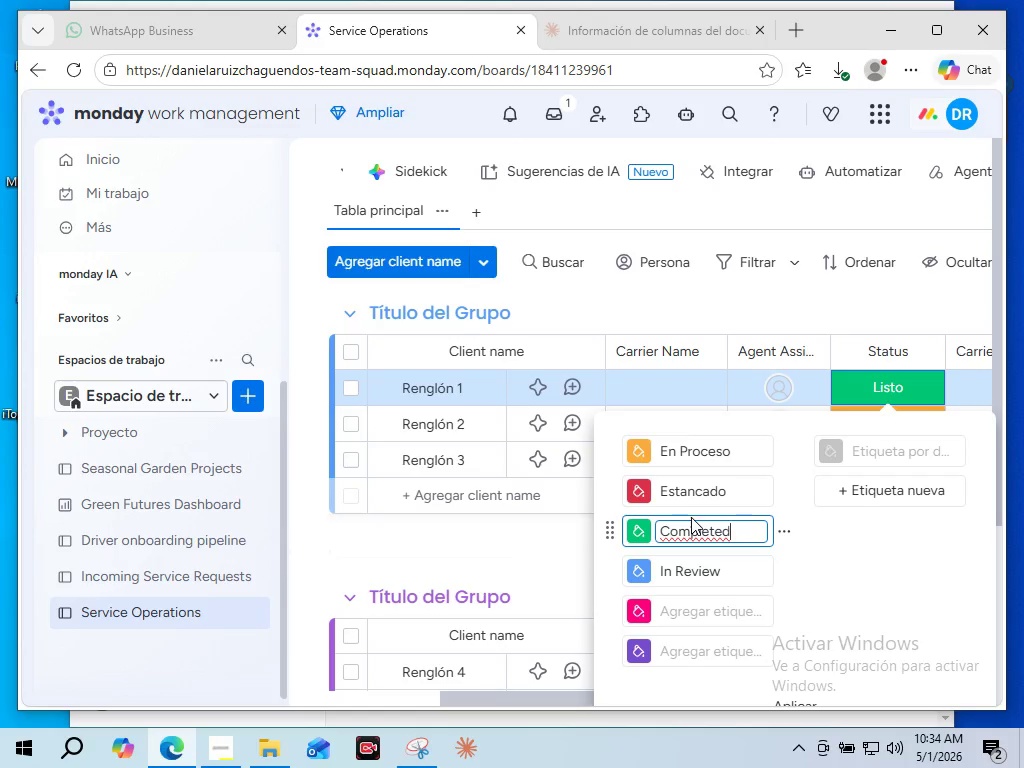 
double_click([682, 493])
 